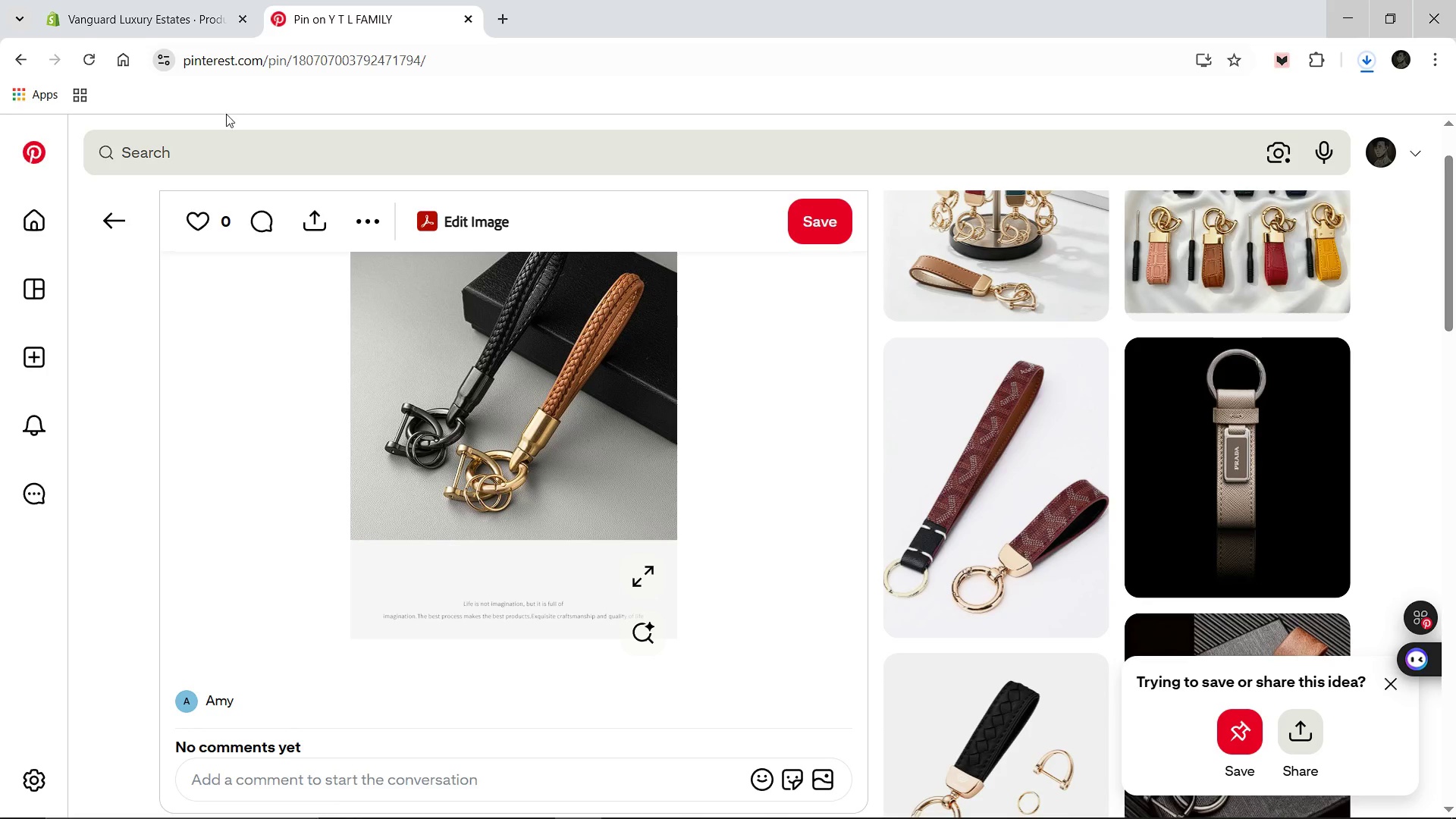 
left_click([234, 170])
 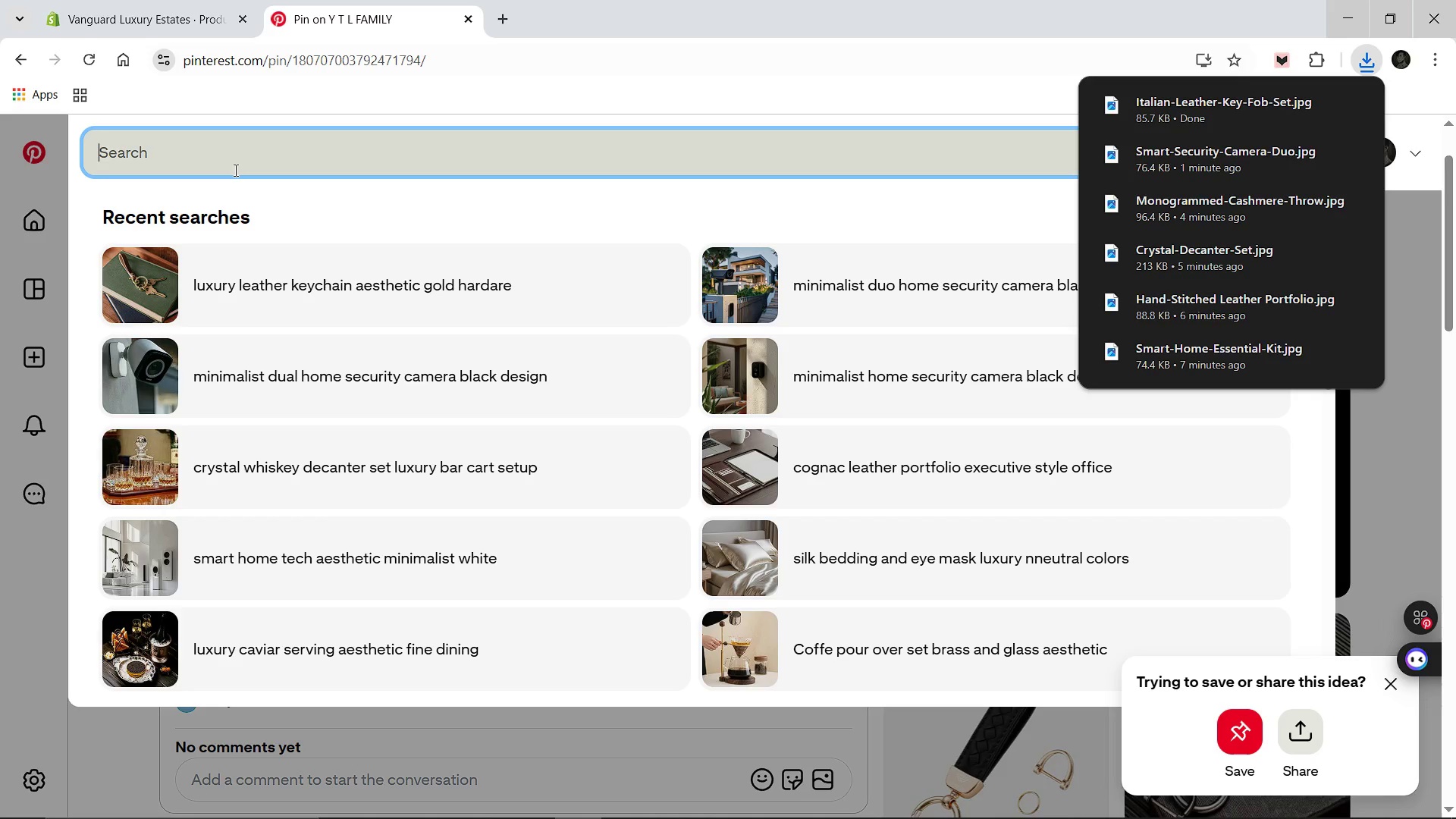 
type(warm ambient living room lighting aesthetic)
 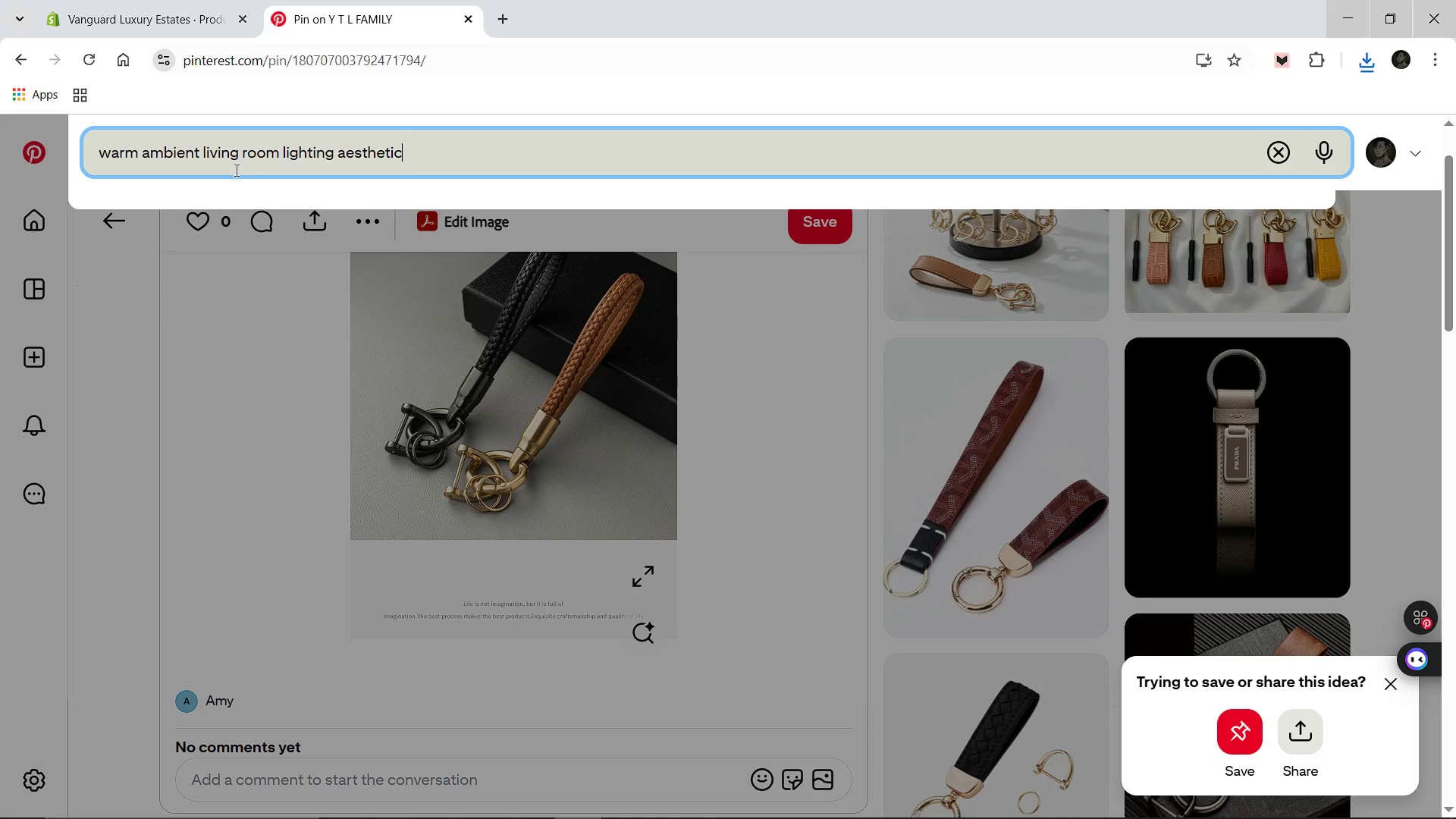 
key(Enter)
 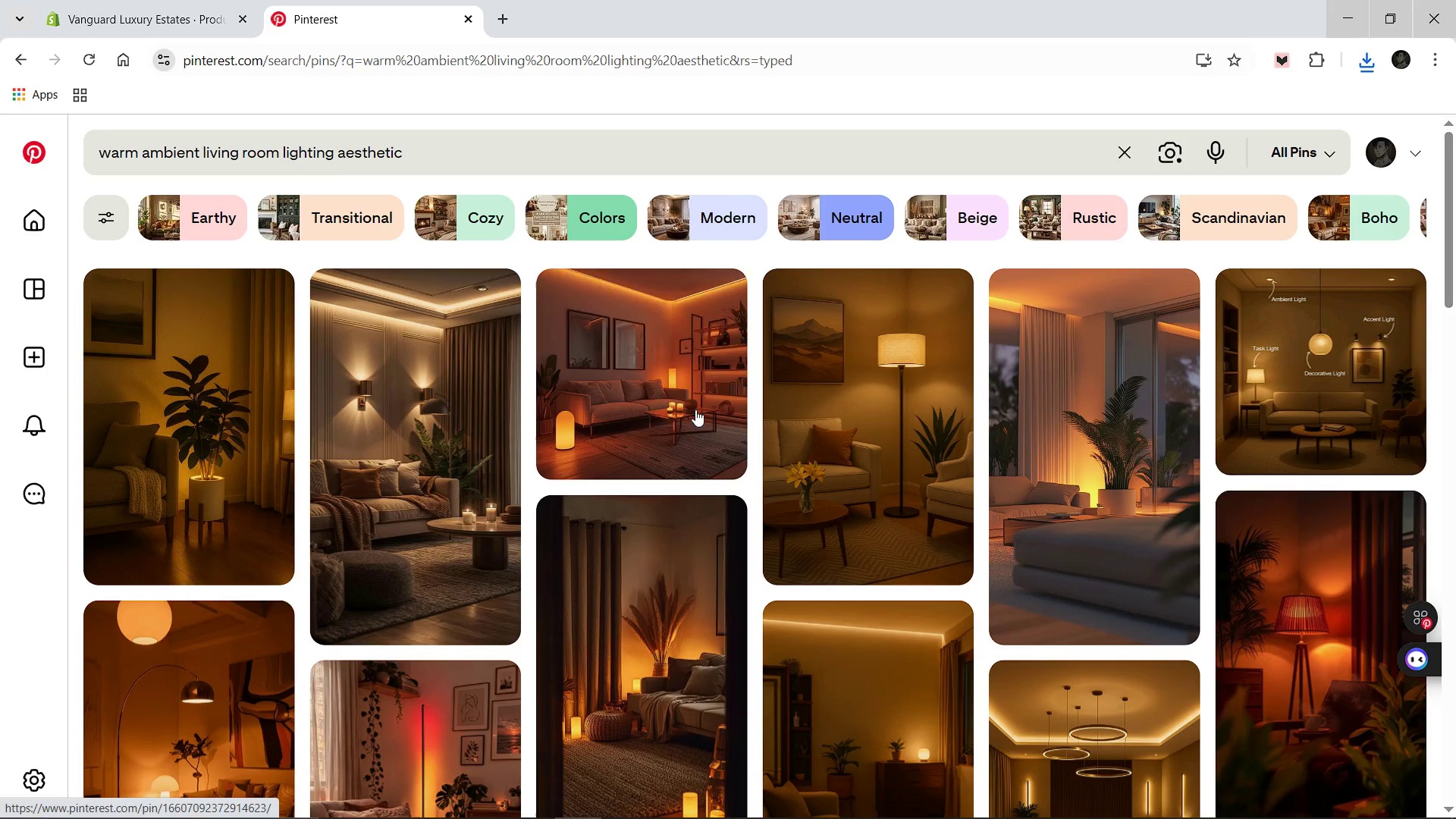 
wait(15.44)
 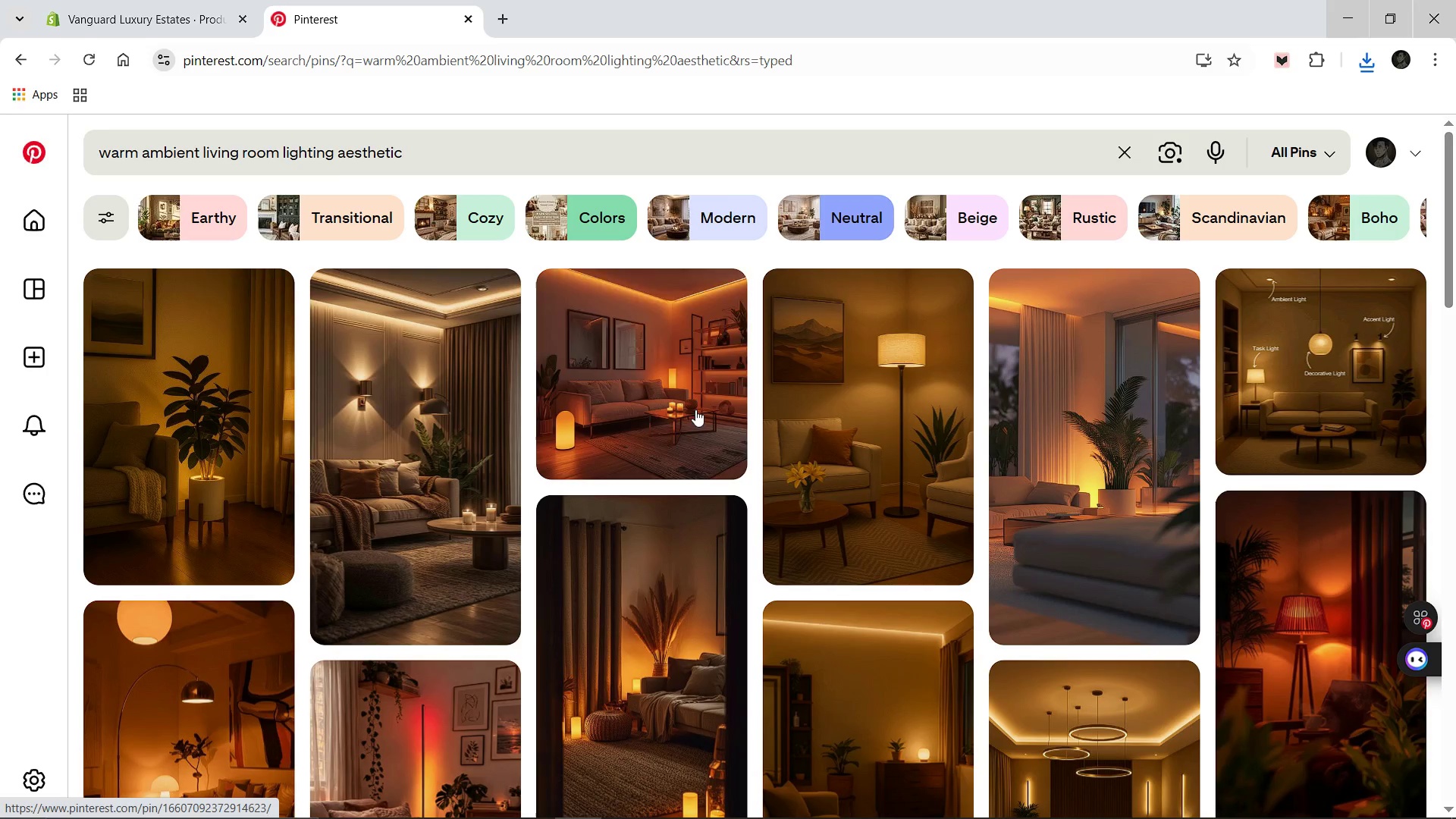 
left_click([210, 422])
 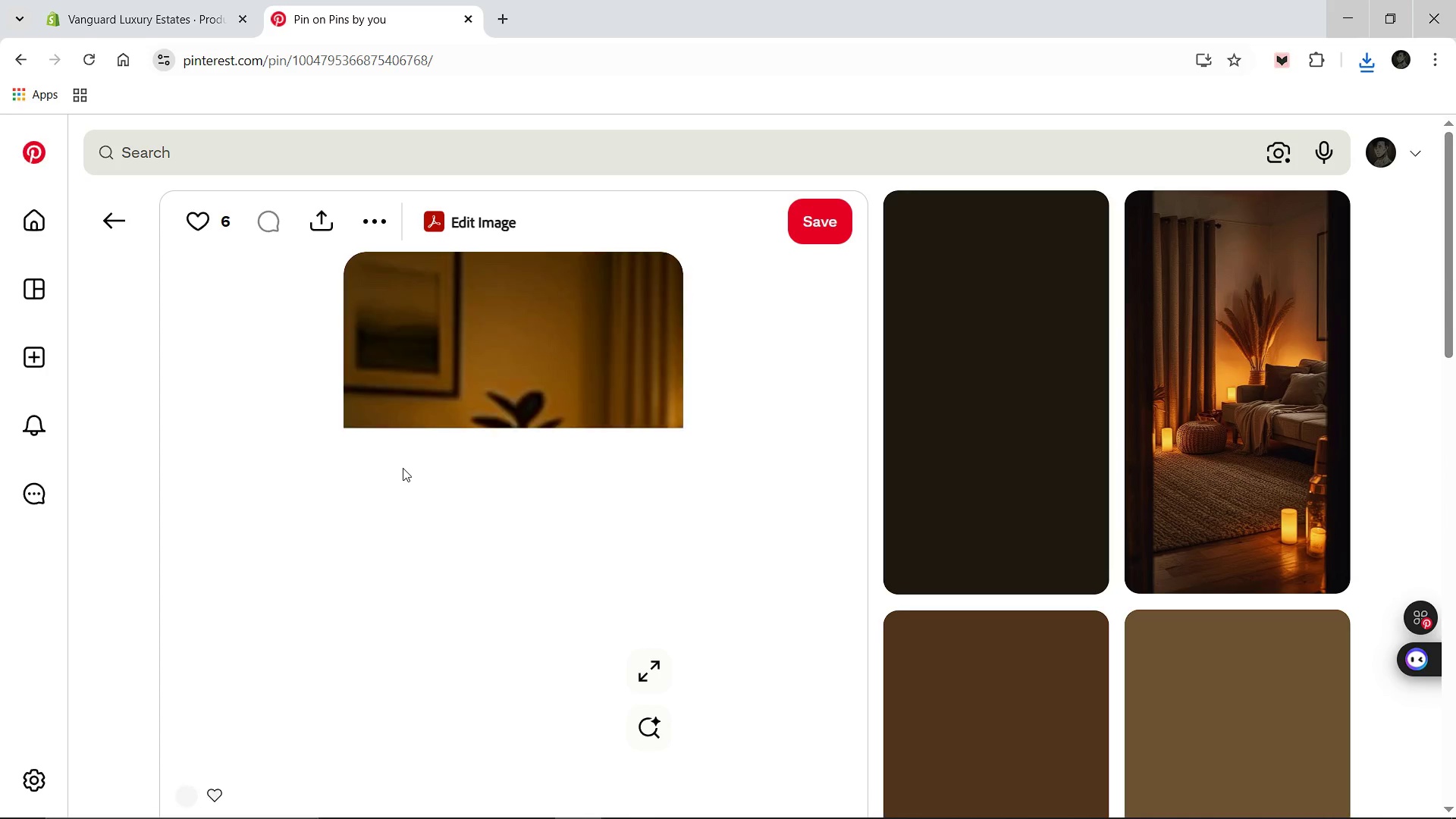 
right_click([403, 468])
 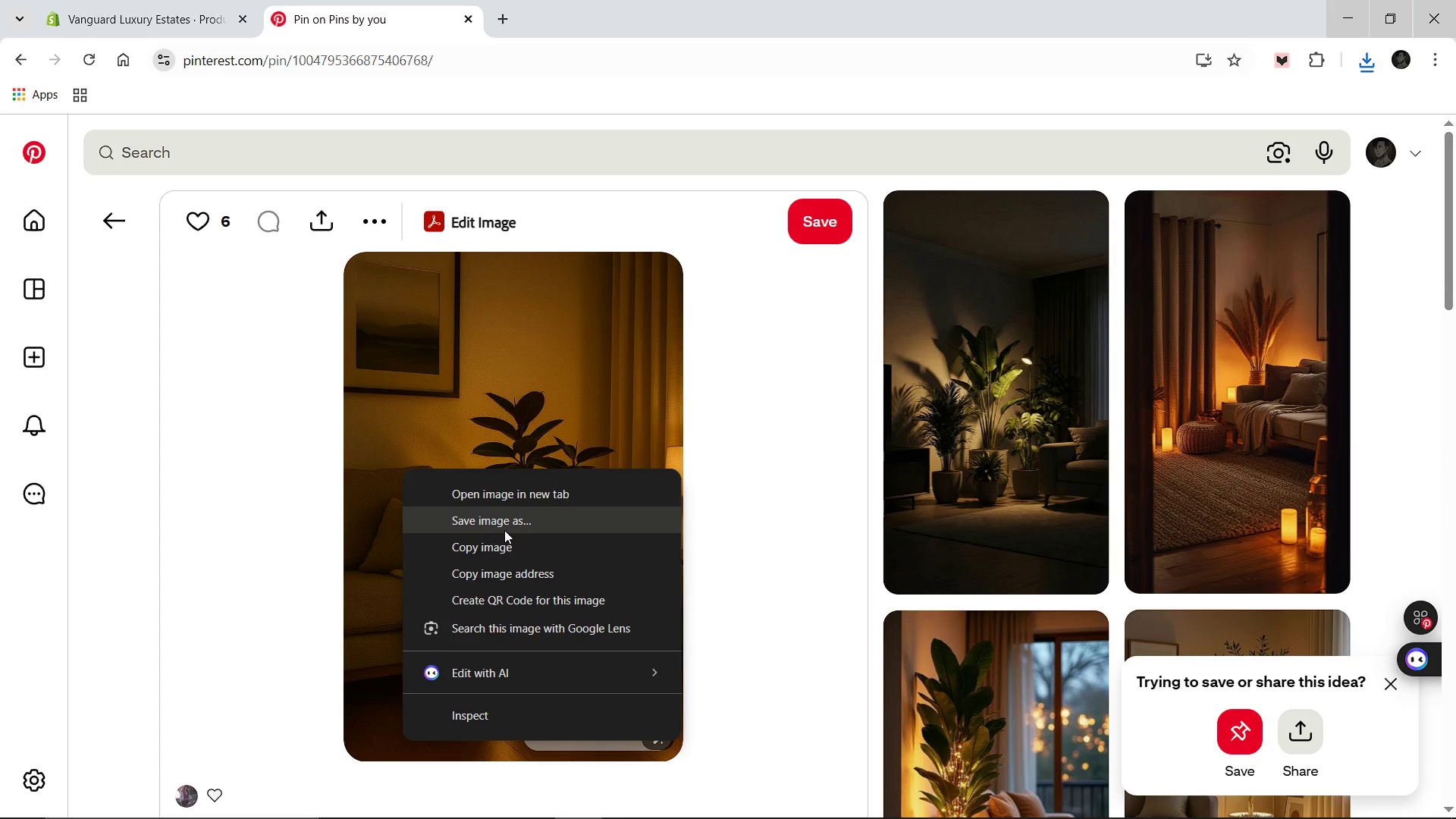 
left_click([504, 530])
 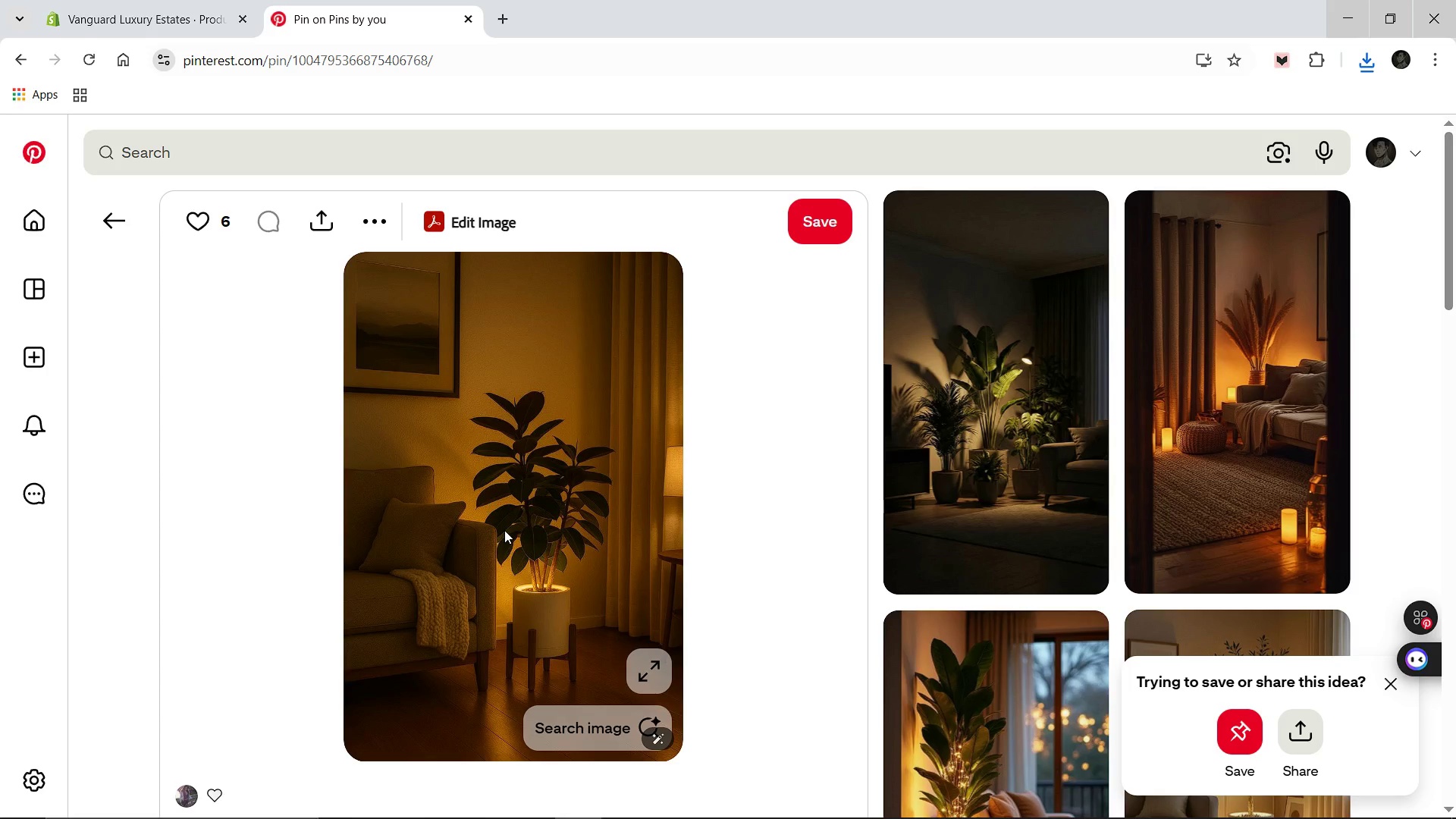 
type(Smart-Light-Ambience-Pack)
 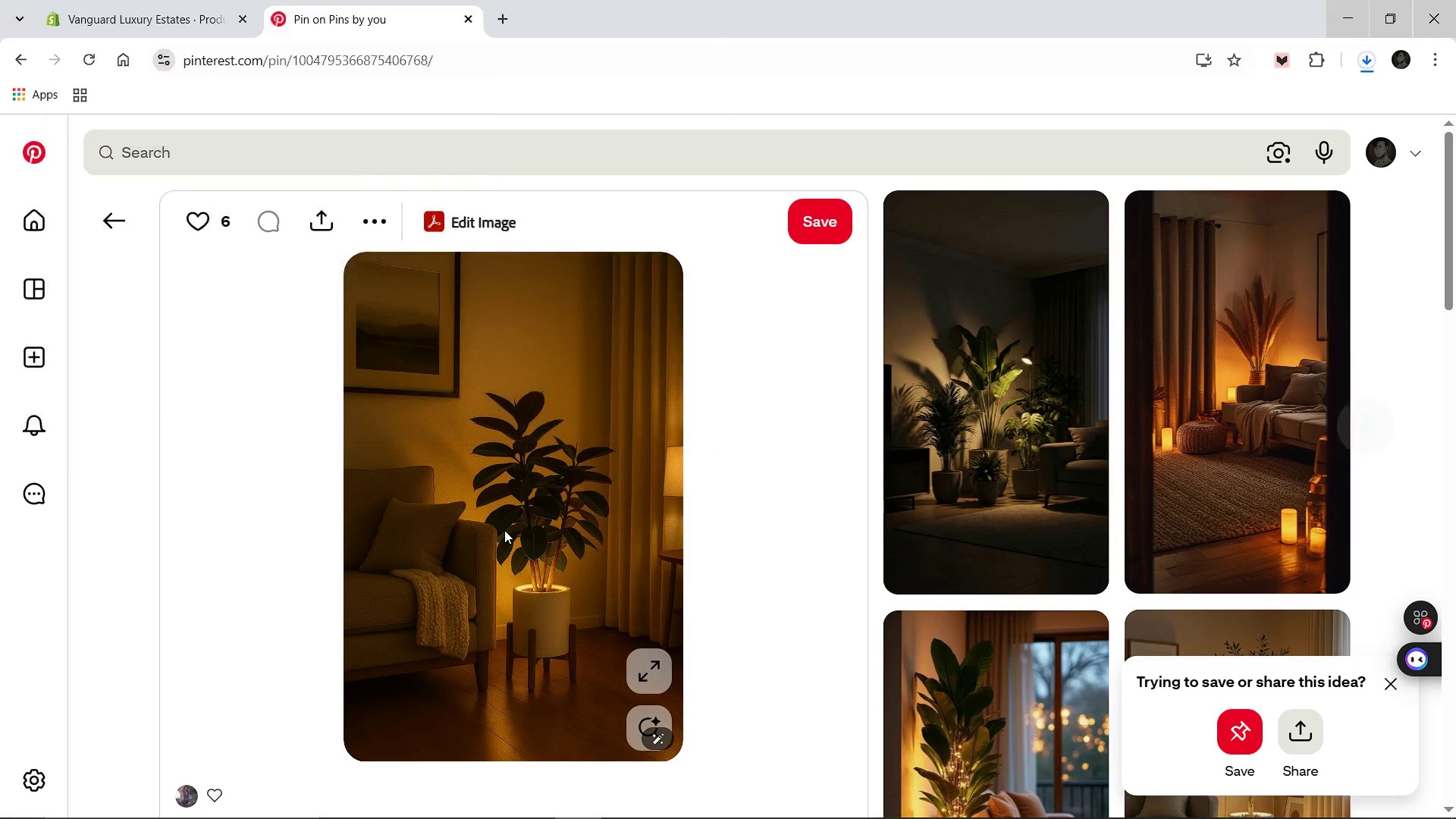 
 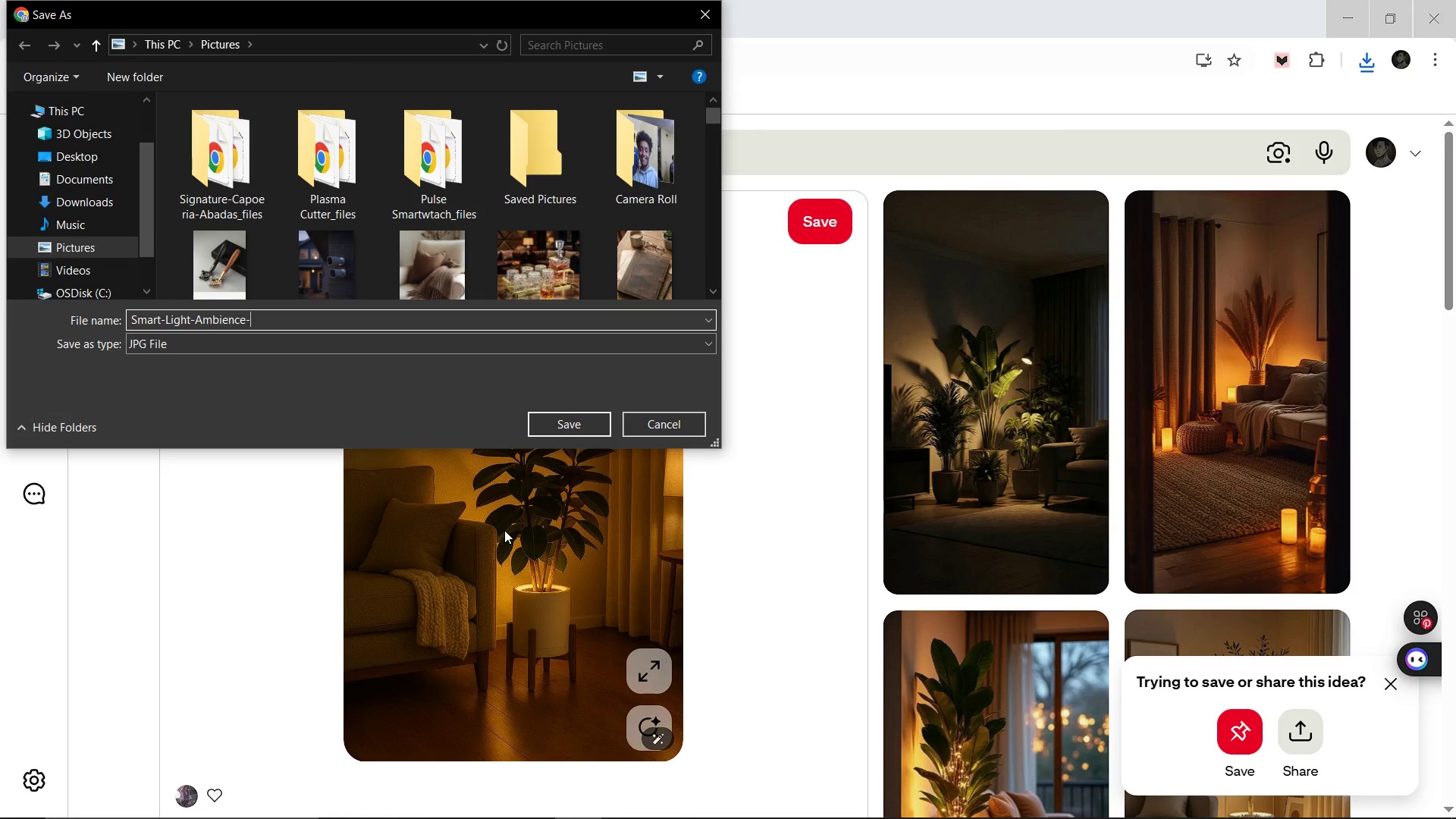 
key(Enter)
 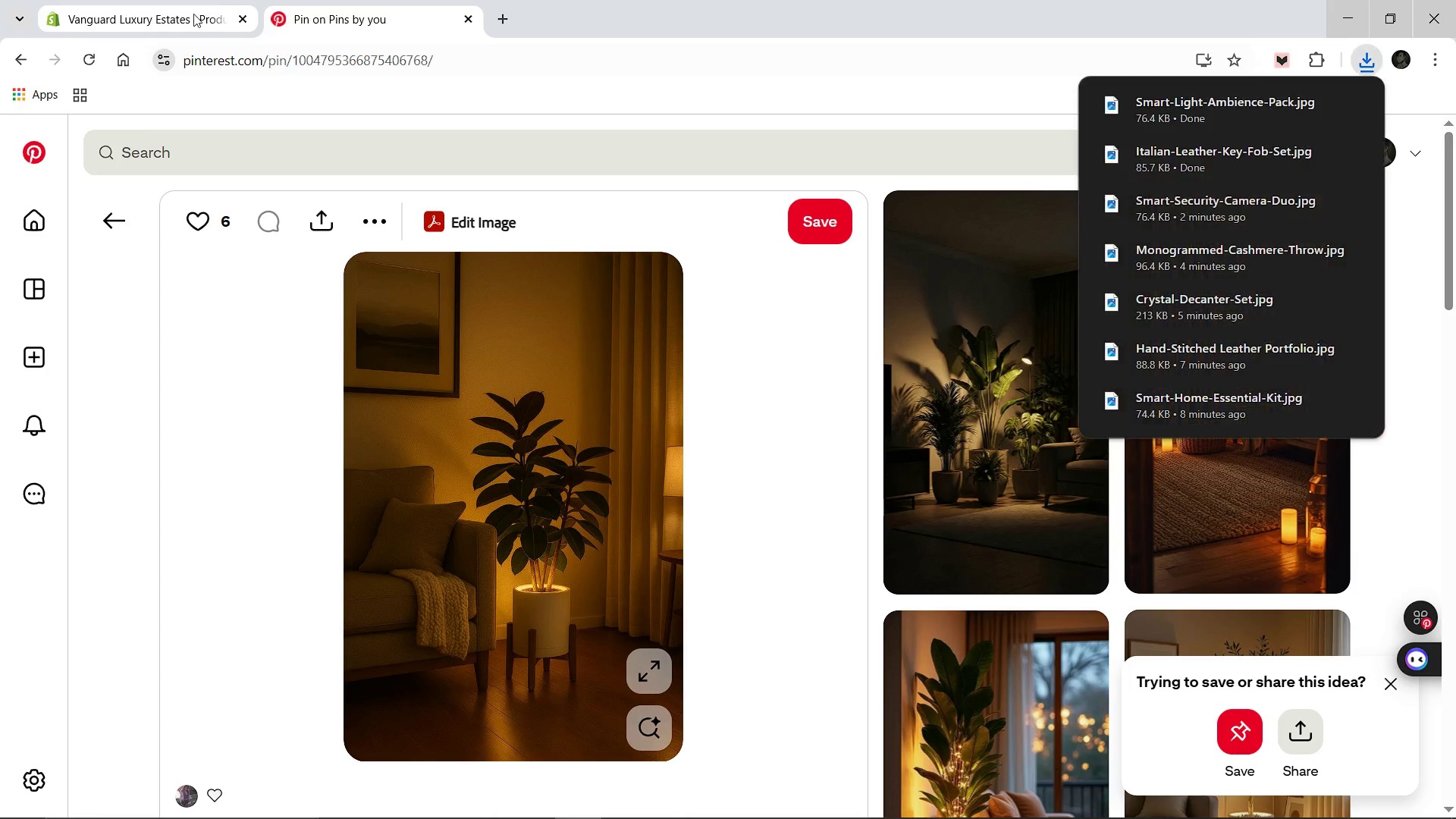 
left_click([185, 17])
 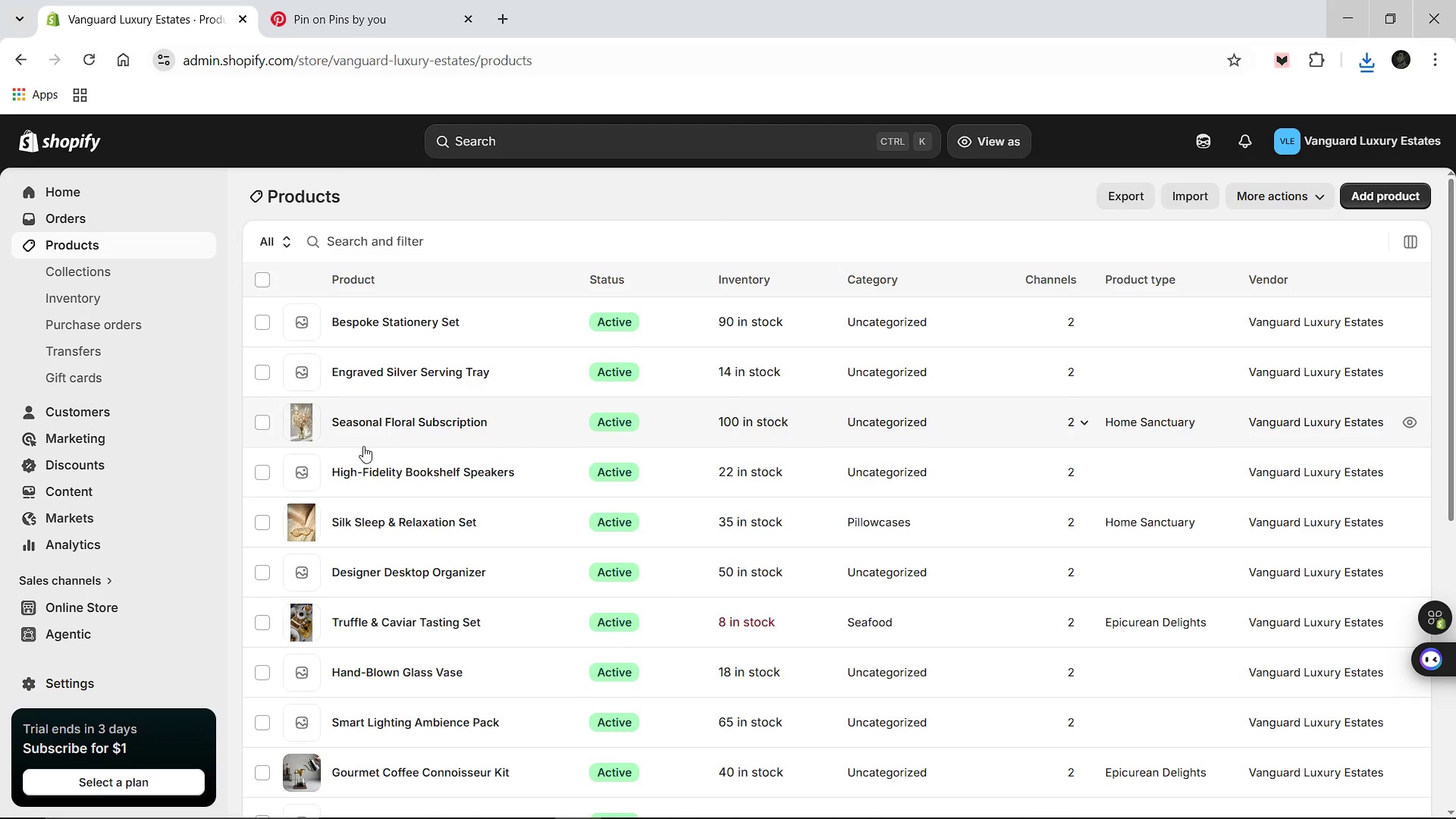 
scroll: coordinate [365, 453], scroll_direction: down, amount: 4.0
 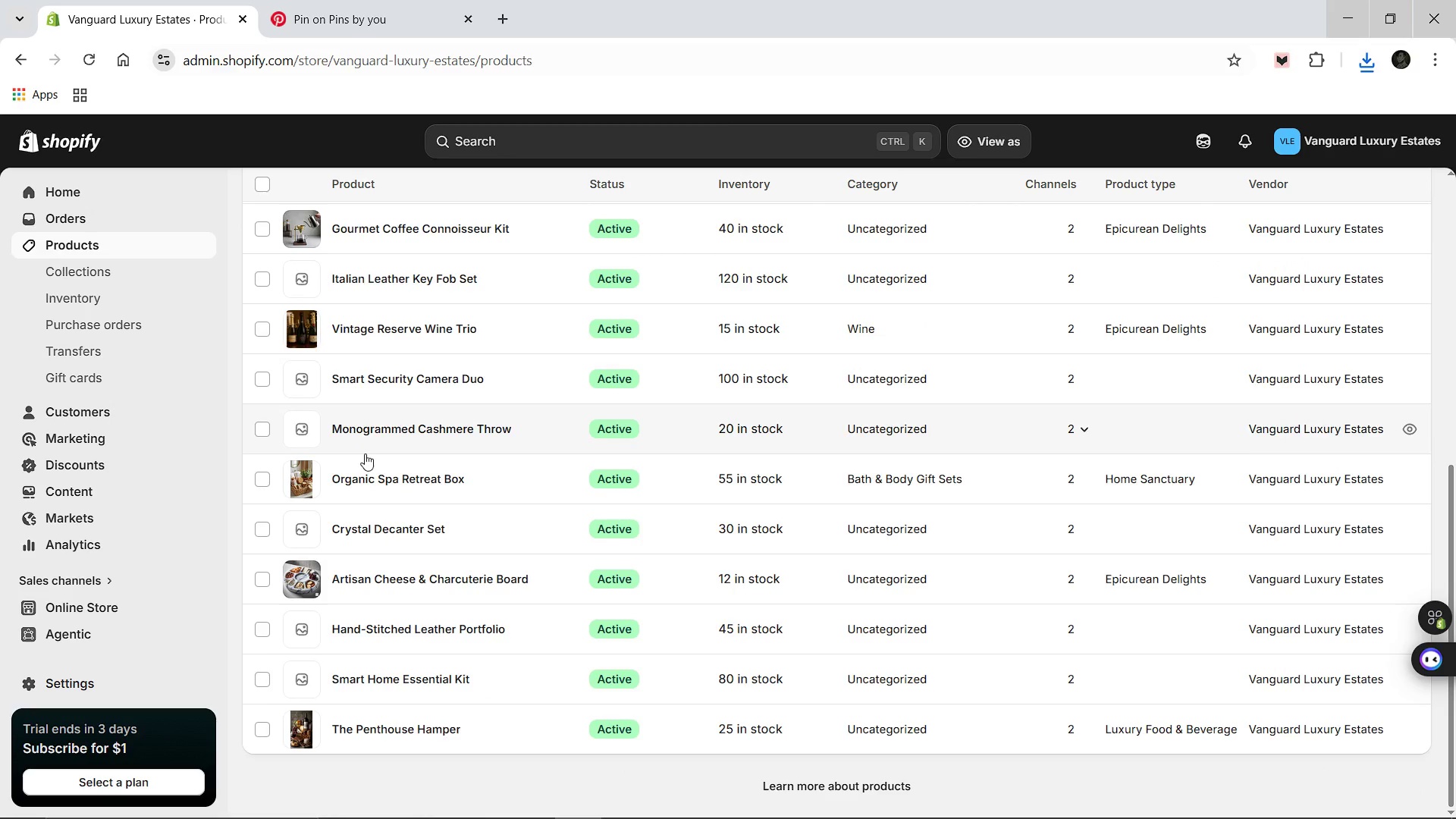 
left_click([375, 673])
 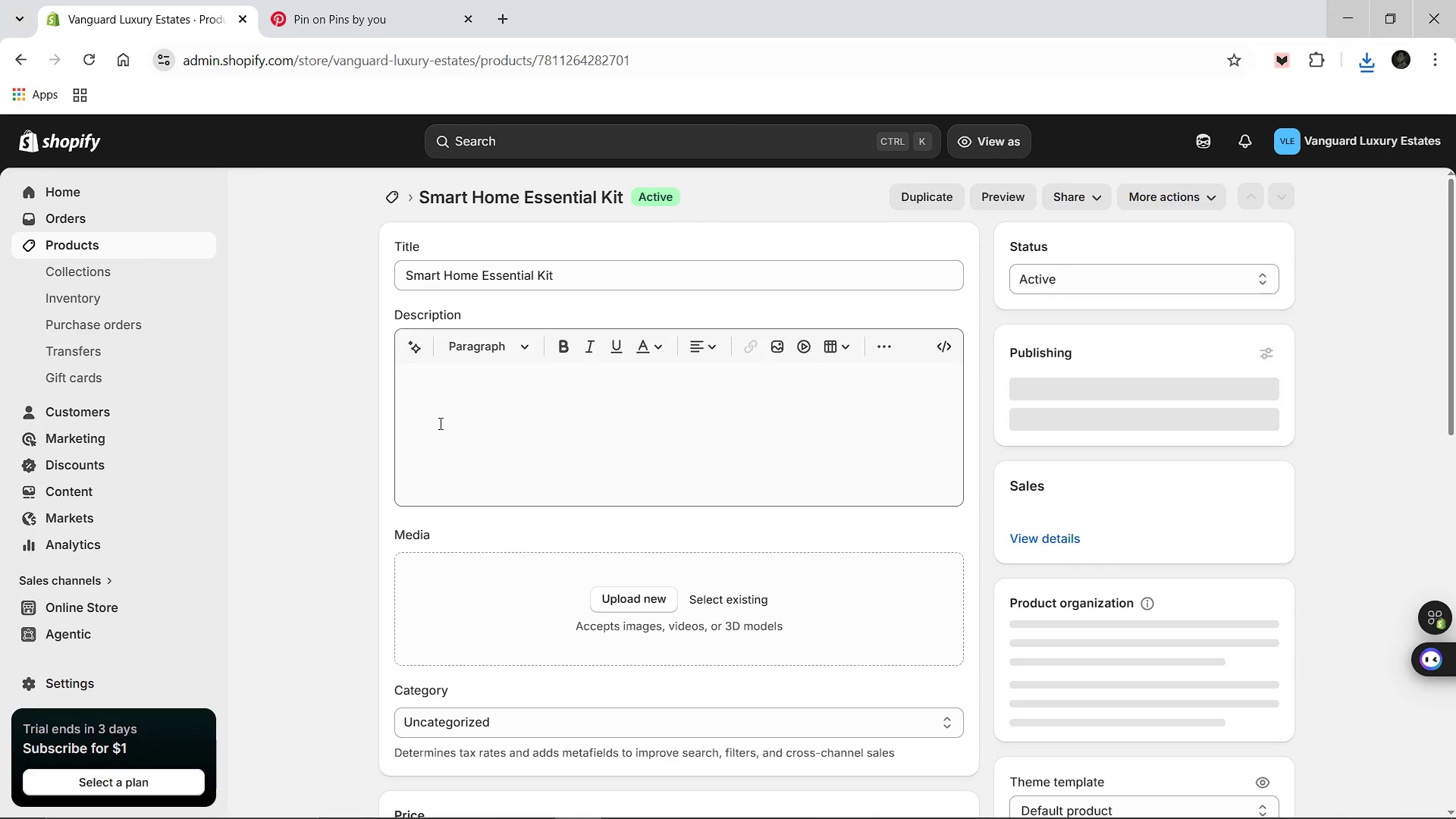 
left_click([554, 410])
 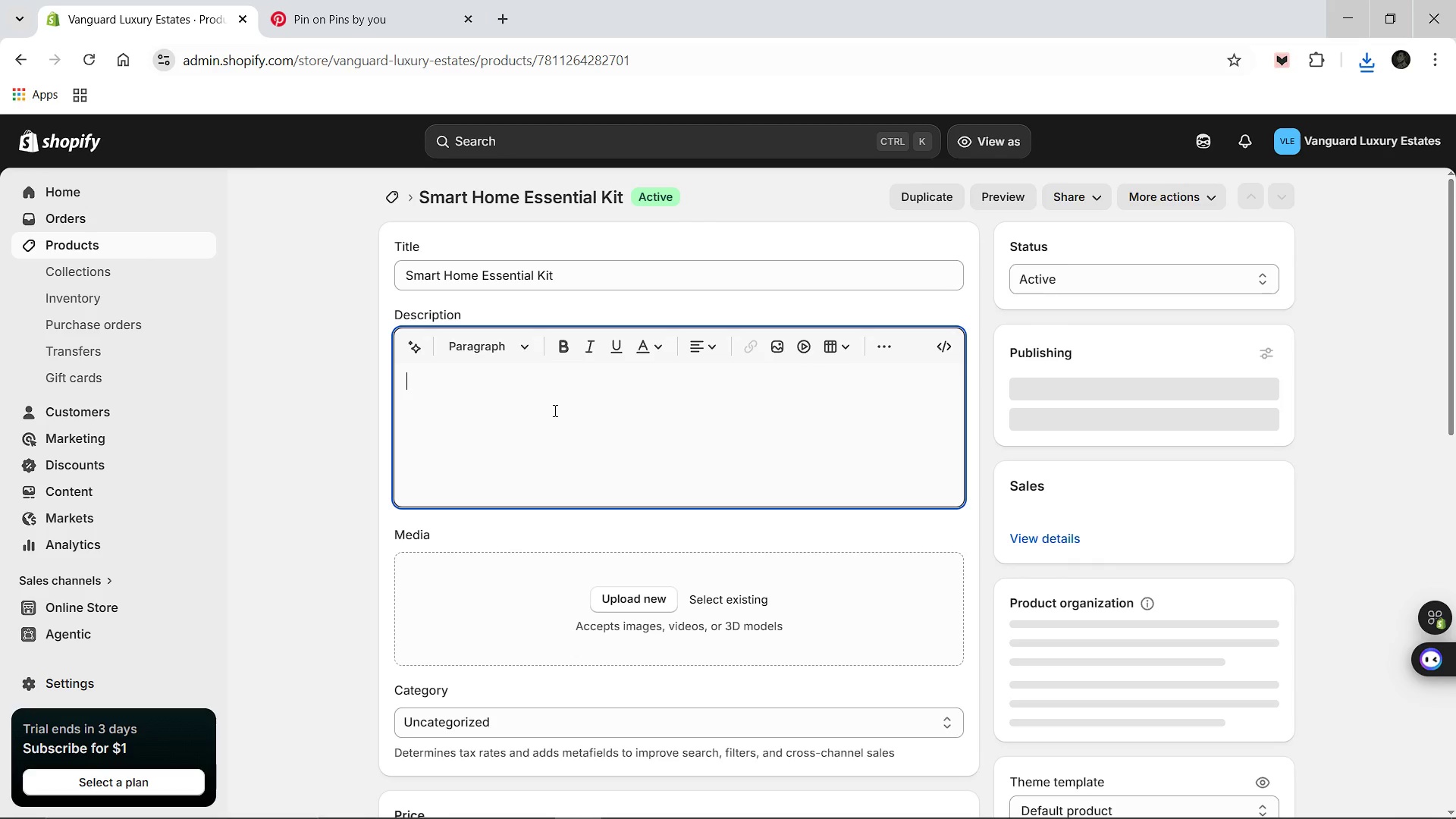 
left_click([554, 410])
 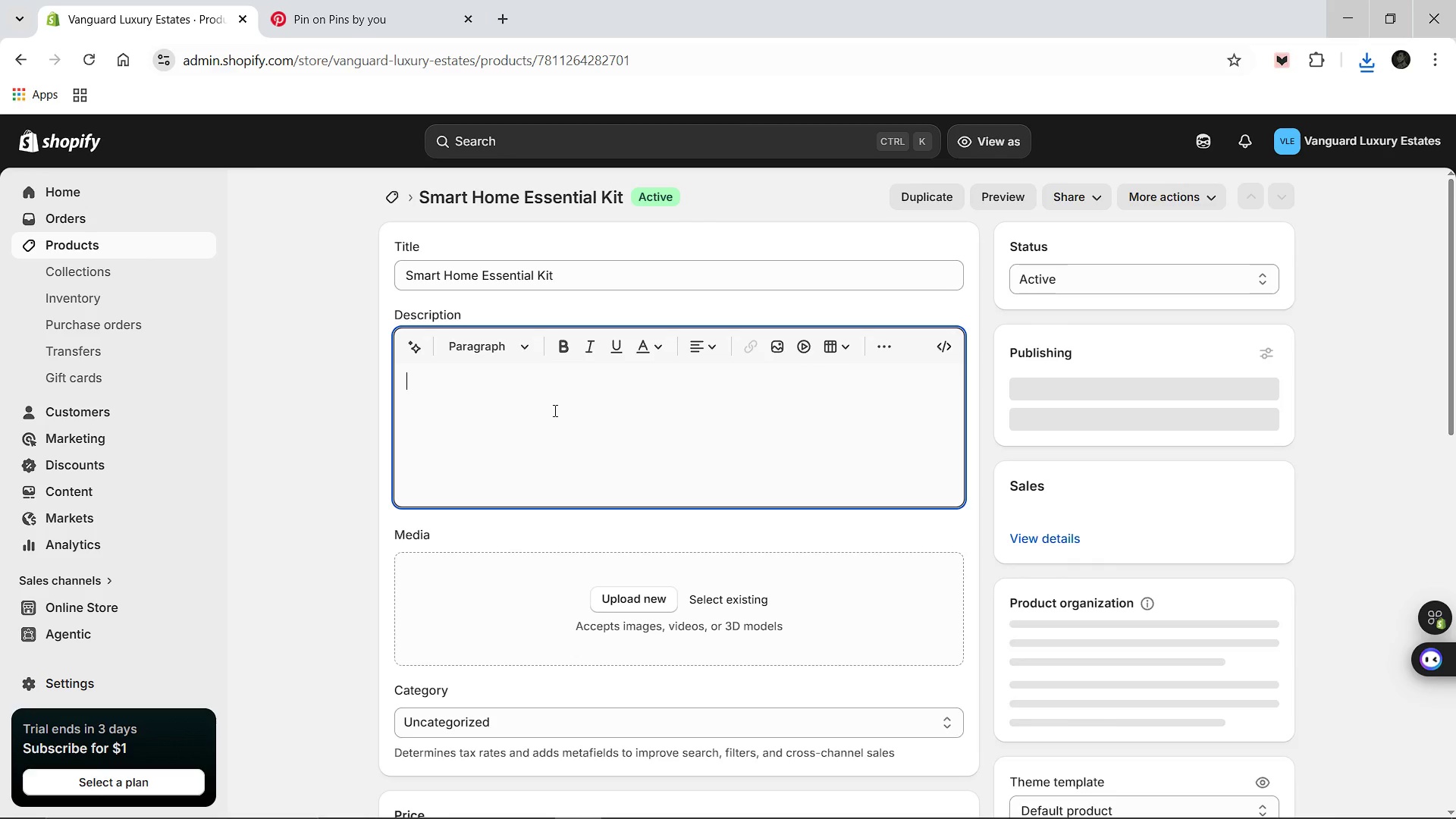 
type(Futur)
 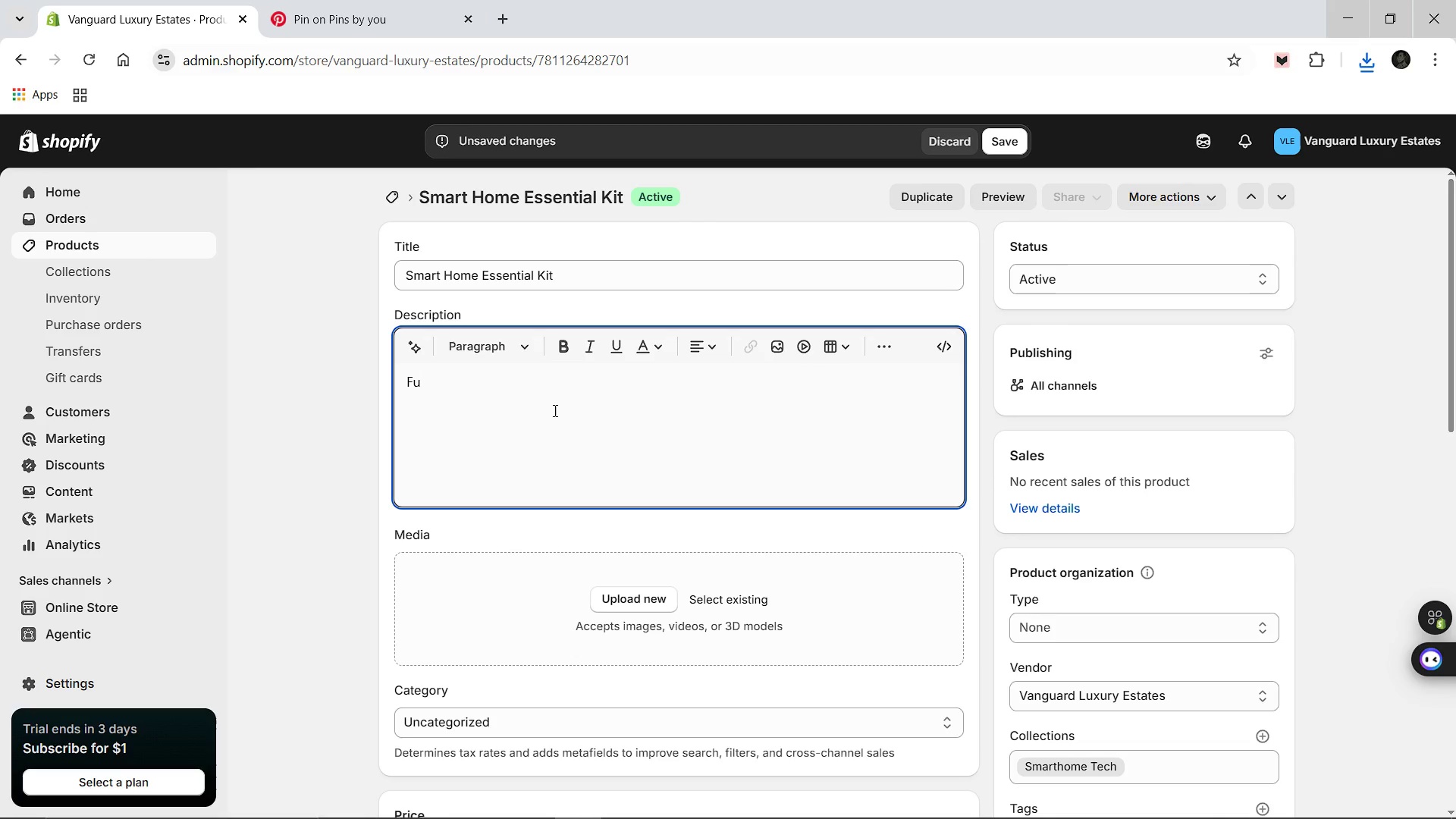 
left_click([554, 410])
 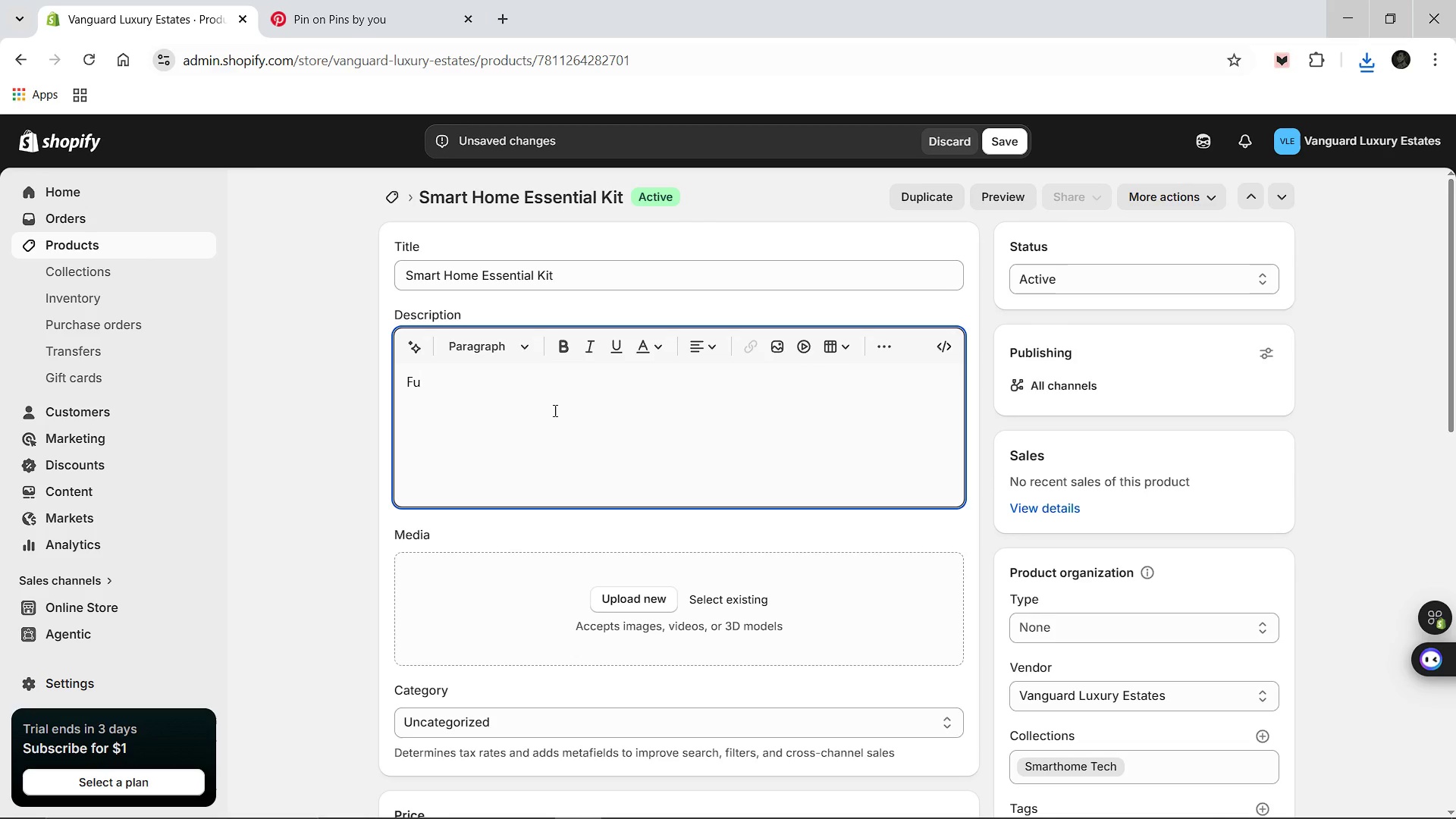 
type(ur)
key(Backspace)
key(Backspace)
type(ture )
key(Backspace)
type(-prr)
key(Backspace)
type(oof your clients)
key(Backspace)
type('s new space with this sleek integration kit. Featuring a)
key(Backspace)
type(the las)
key(Backspace)
type(test in smart-home connectivity, these devices blen)
key(Backspace)
type(edn)
key(Backspace)
key(Backspace)
key(Backspace)
type(nd seamlessly into high-end interiors wil)
key(Backspace)
key(Backspace)
type(hile providing modern convenience at the touch of a button. It is the ideal welcome for a technology )
key(Backspace)
type(-driven lifestyle.)
 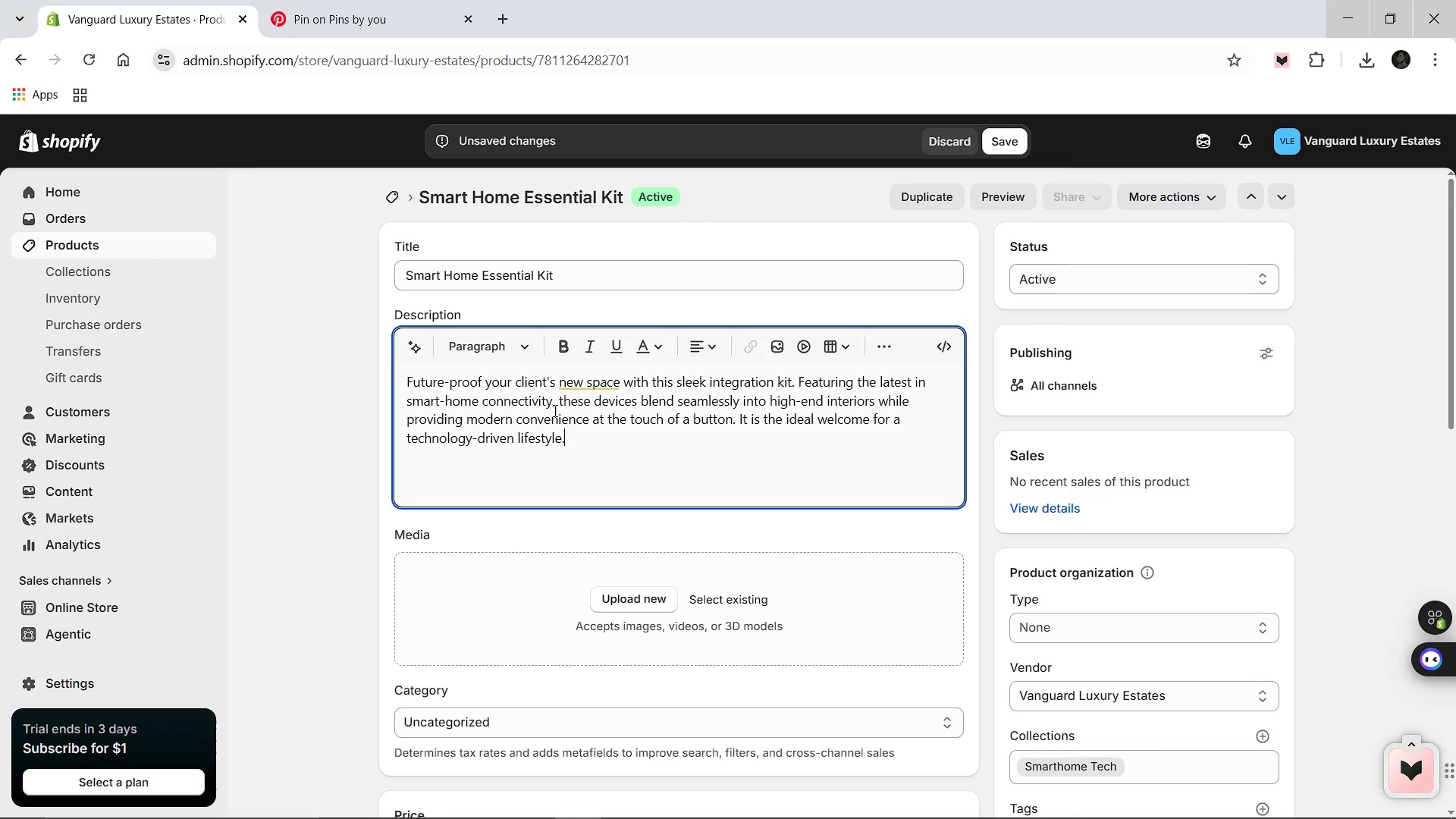 
scroll: coordinate [583, 432], scroll_direction: down, amount: 1.0
 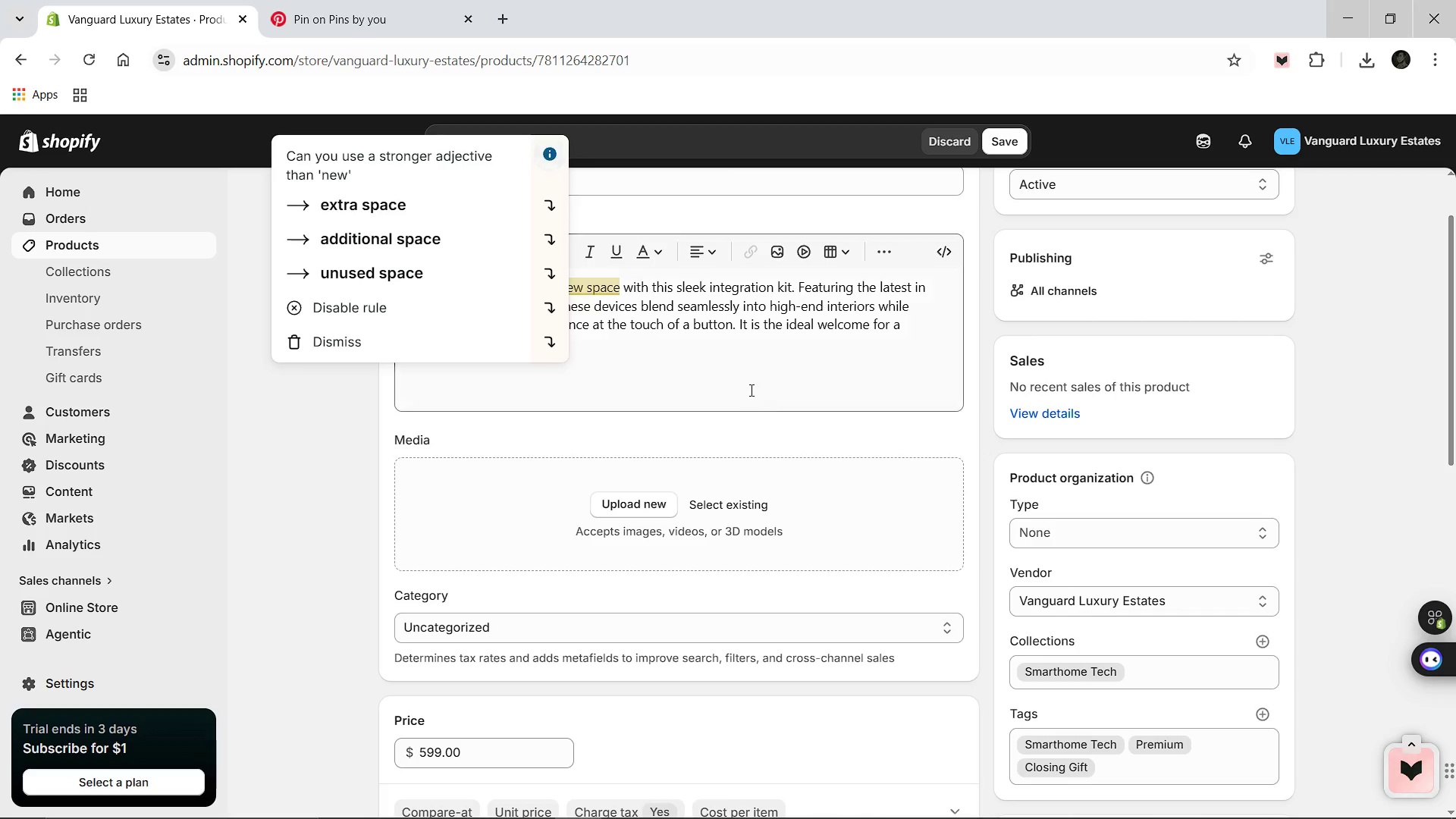 
left_click([742, 372])
 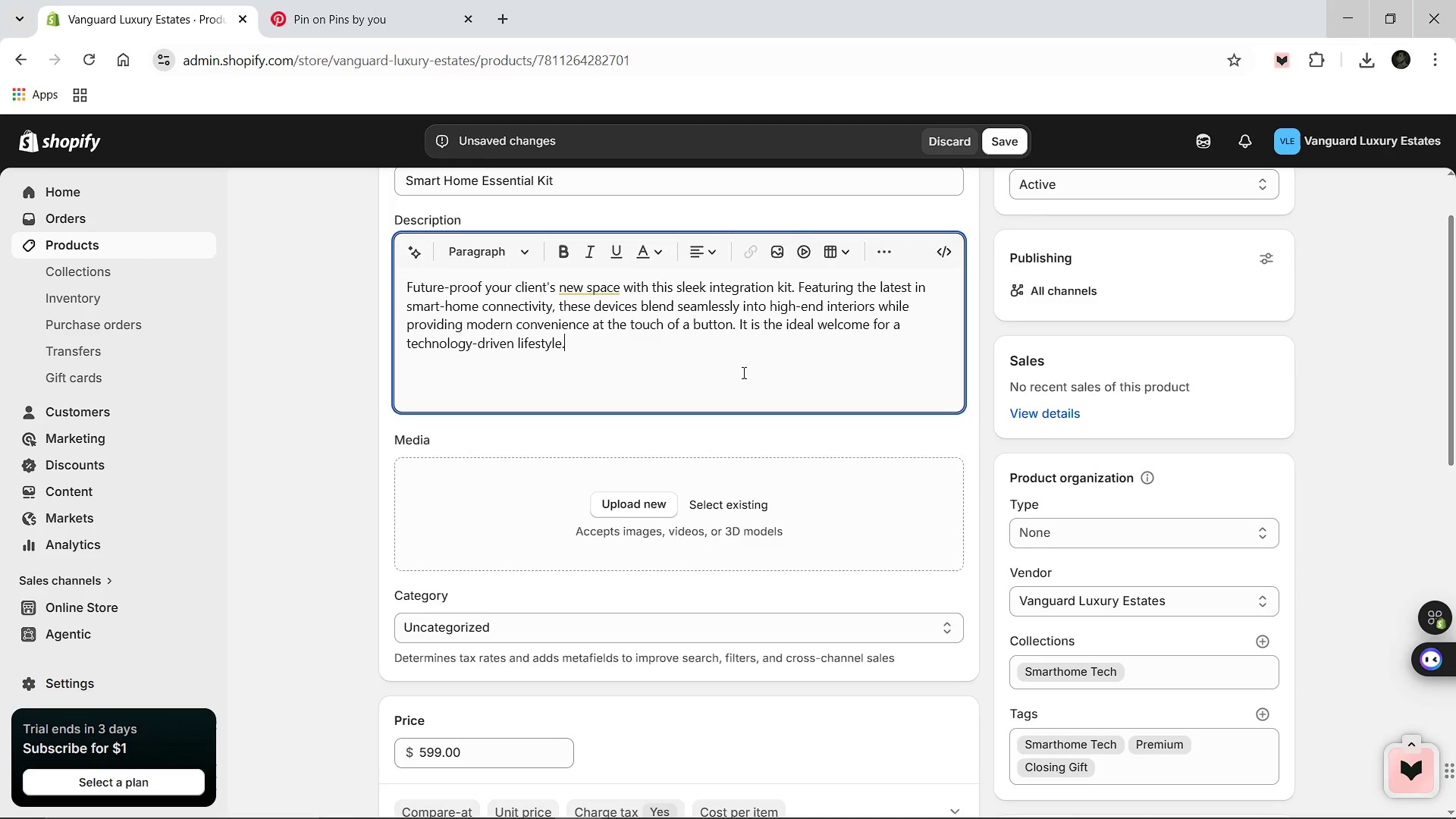 
scroll: coordinate [742, 372], scroll_direction: down, amount: 1.0
 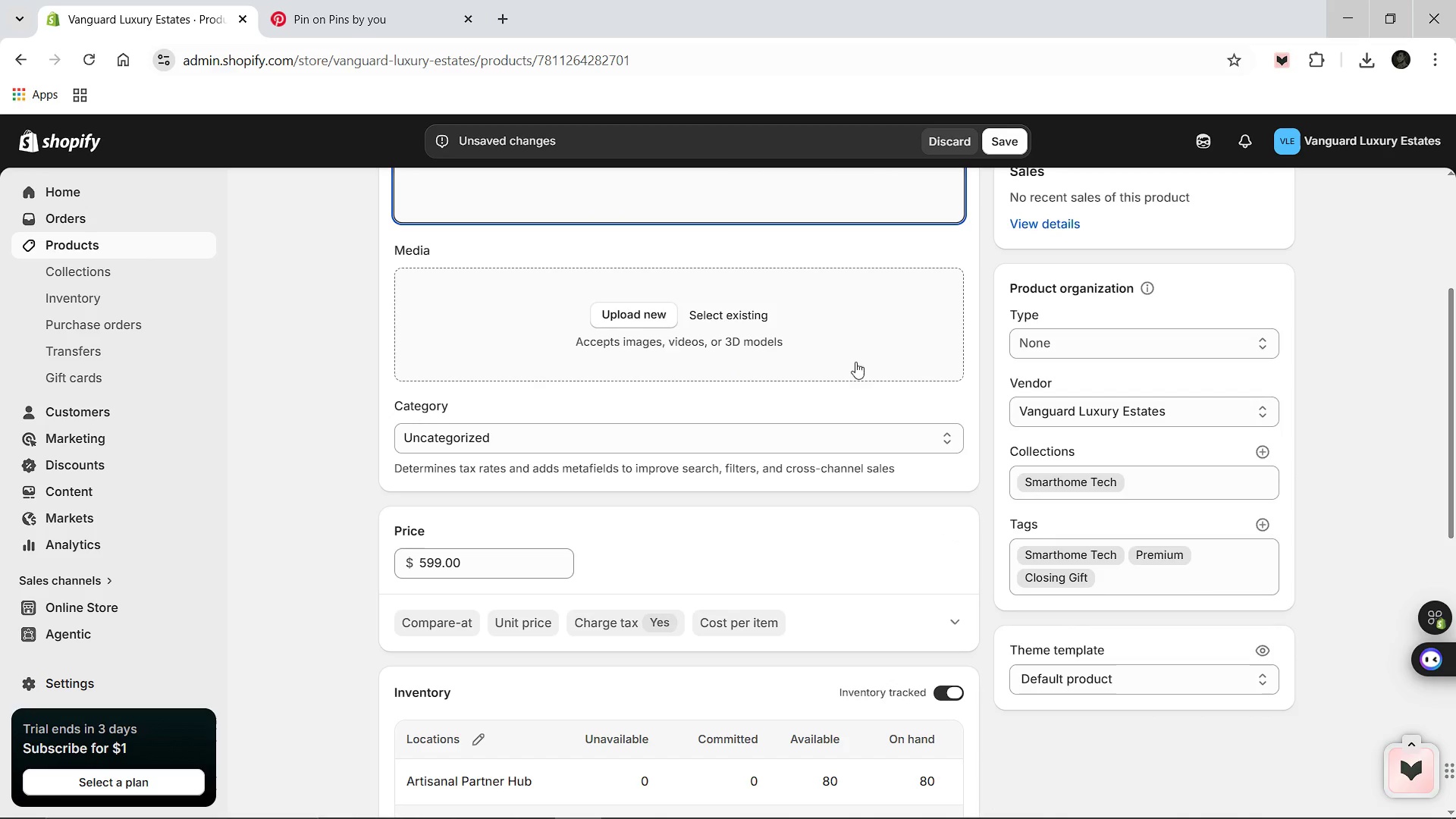 
left_click([1050, 350])
 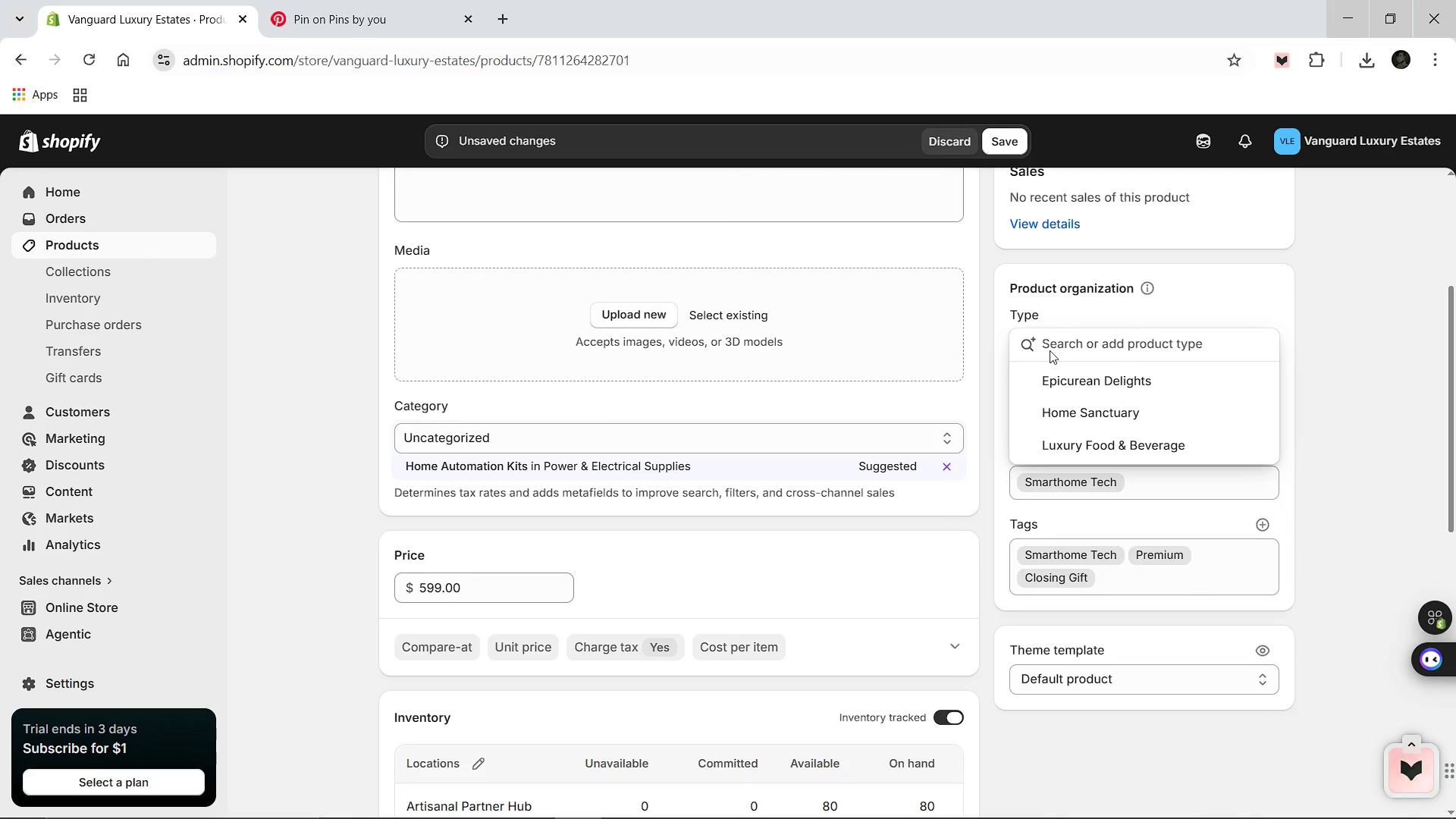 
type(Smarthome Tech)
 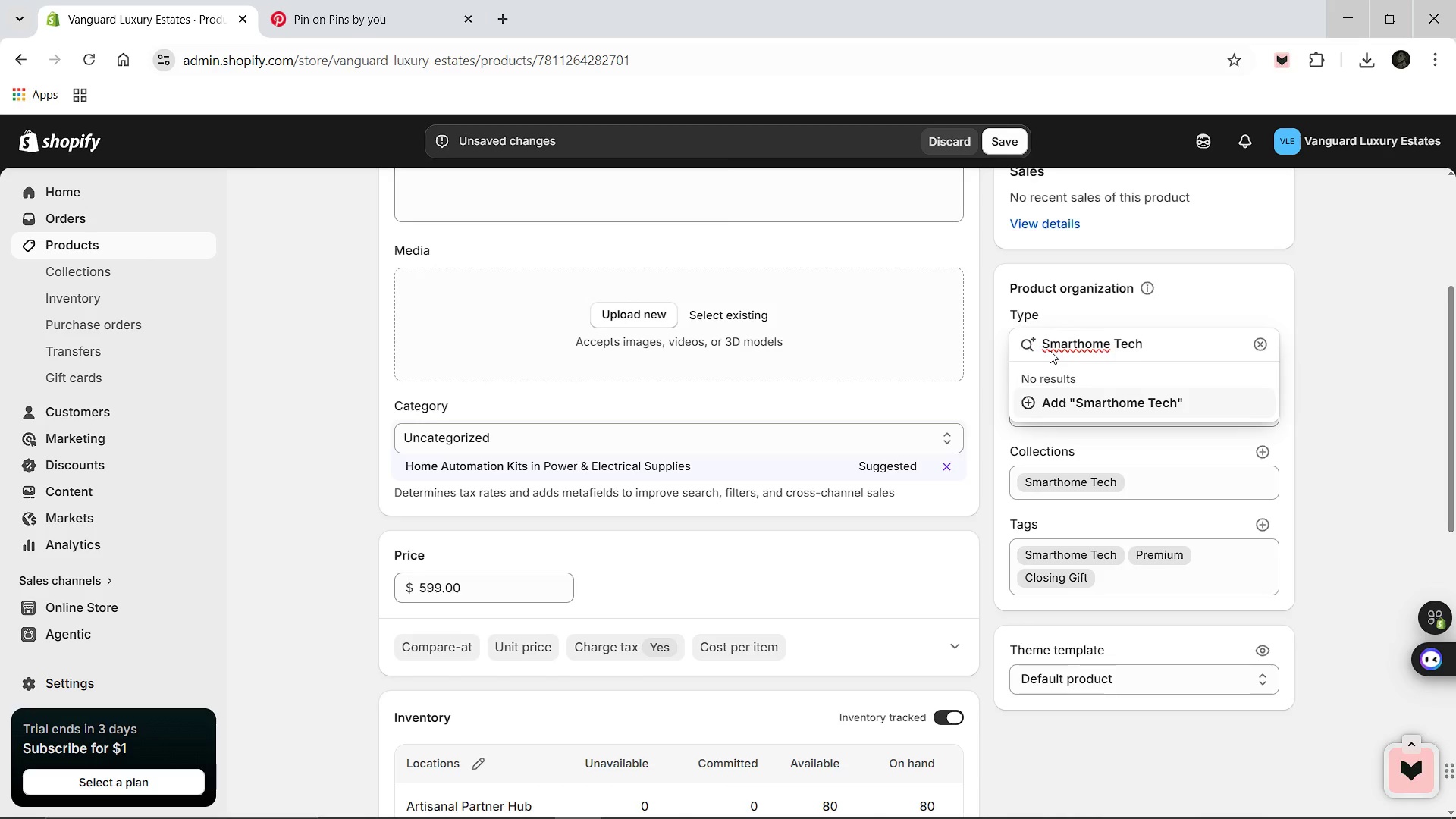 
key(Enter)
 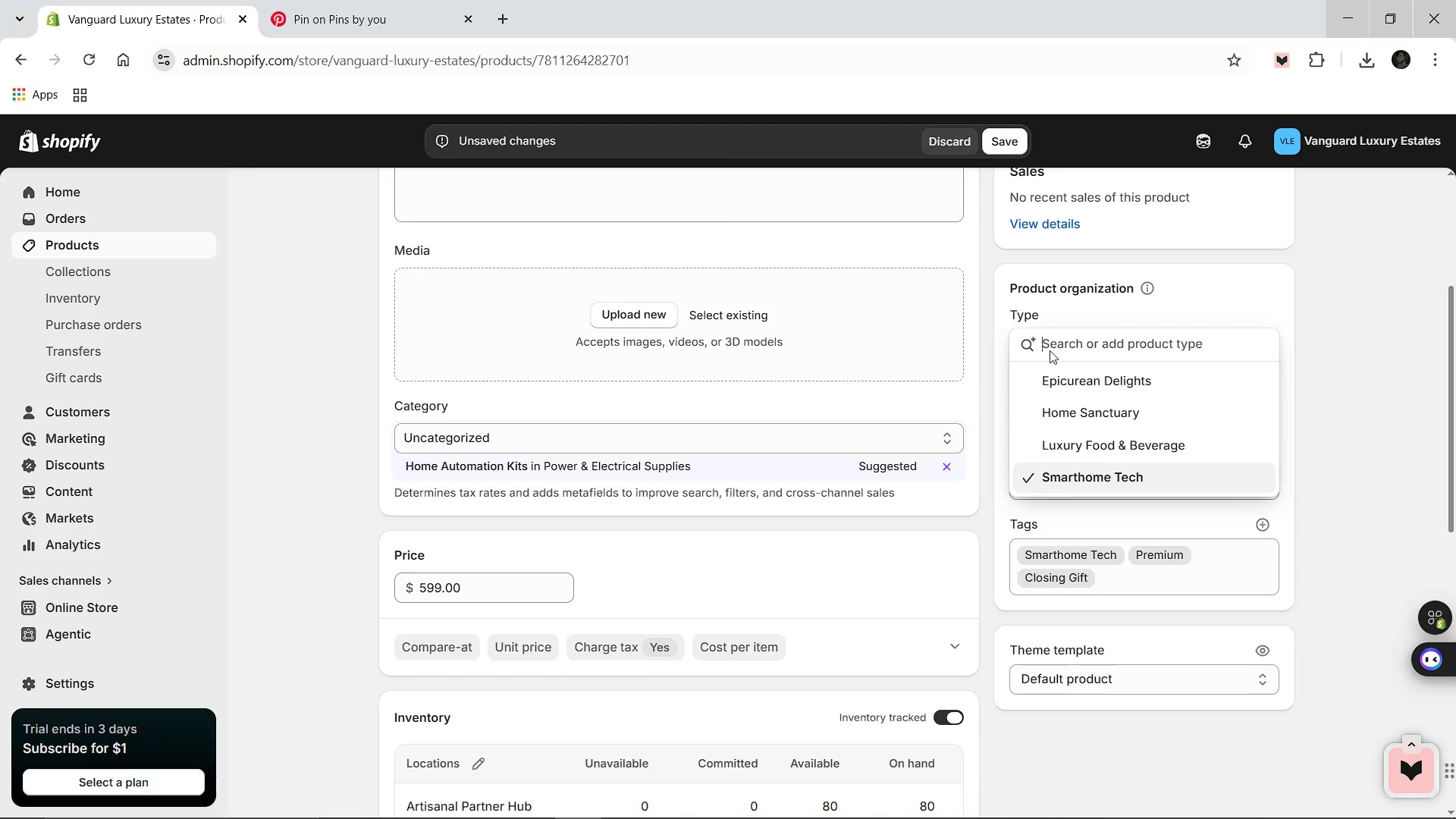 
left_click([1078, 477])
 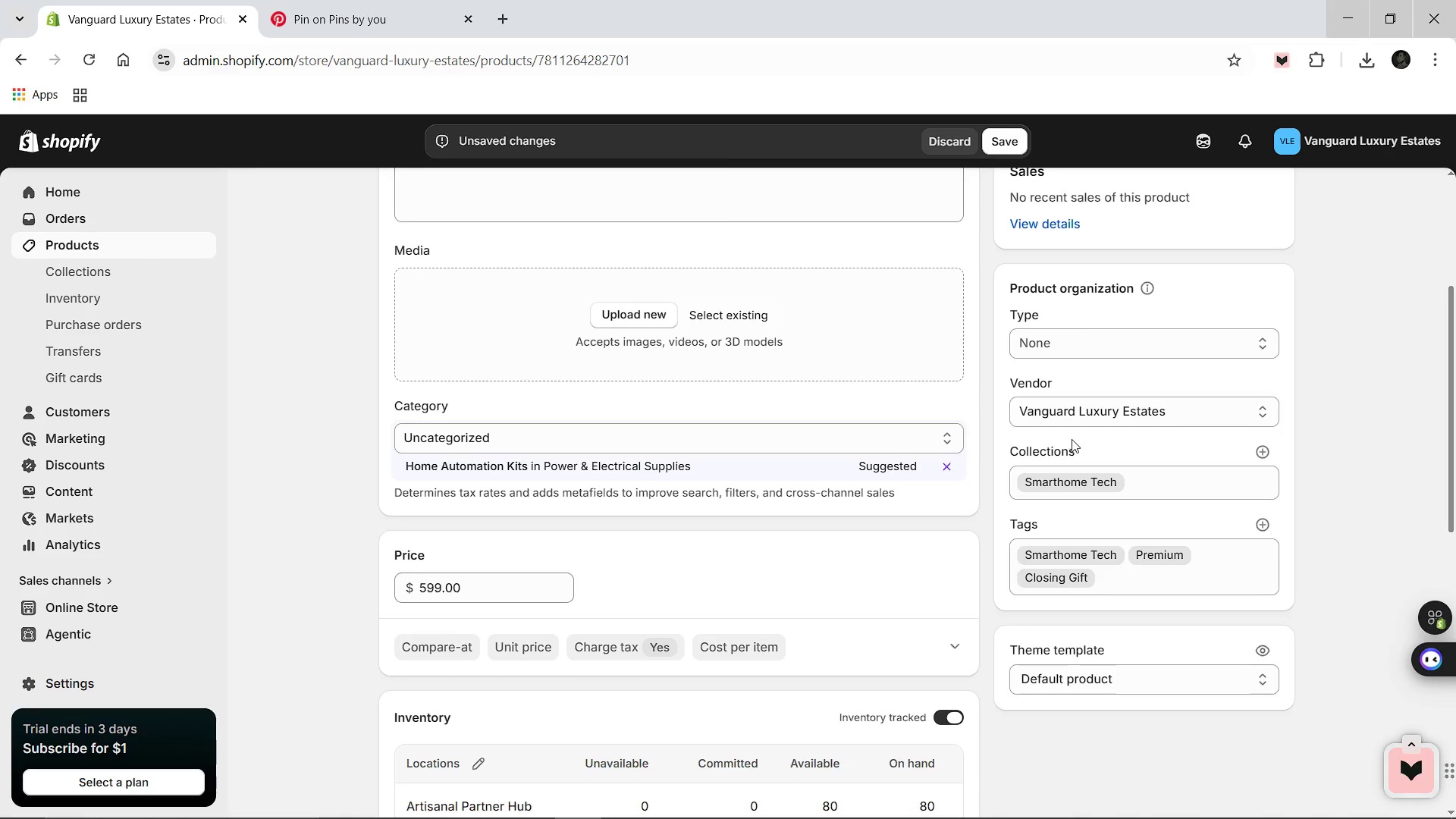 
left_click([1084, 331])
 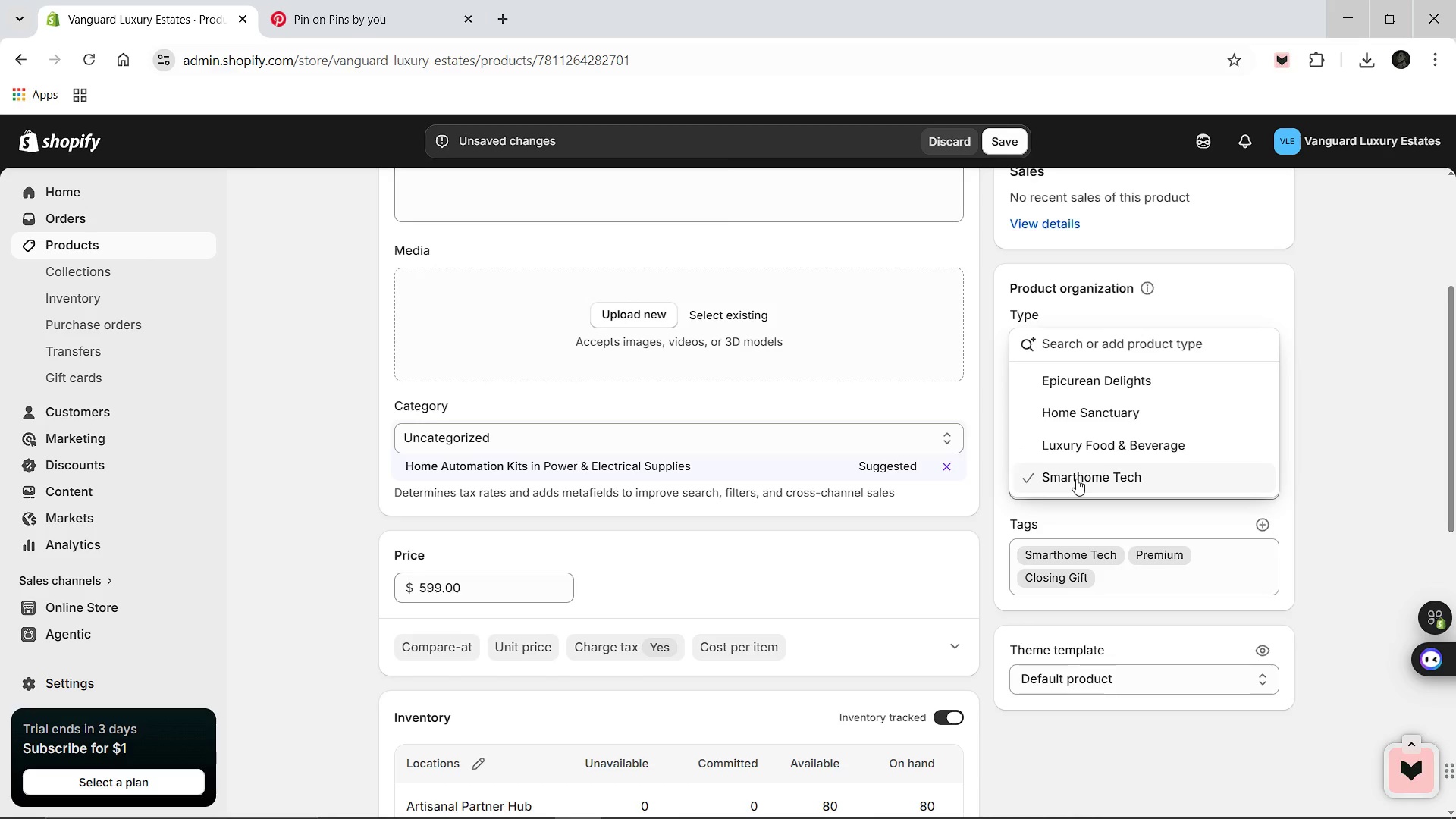 
right_click([1076, 479])
 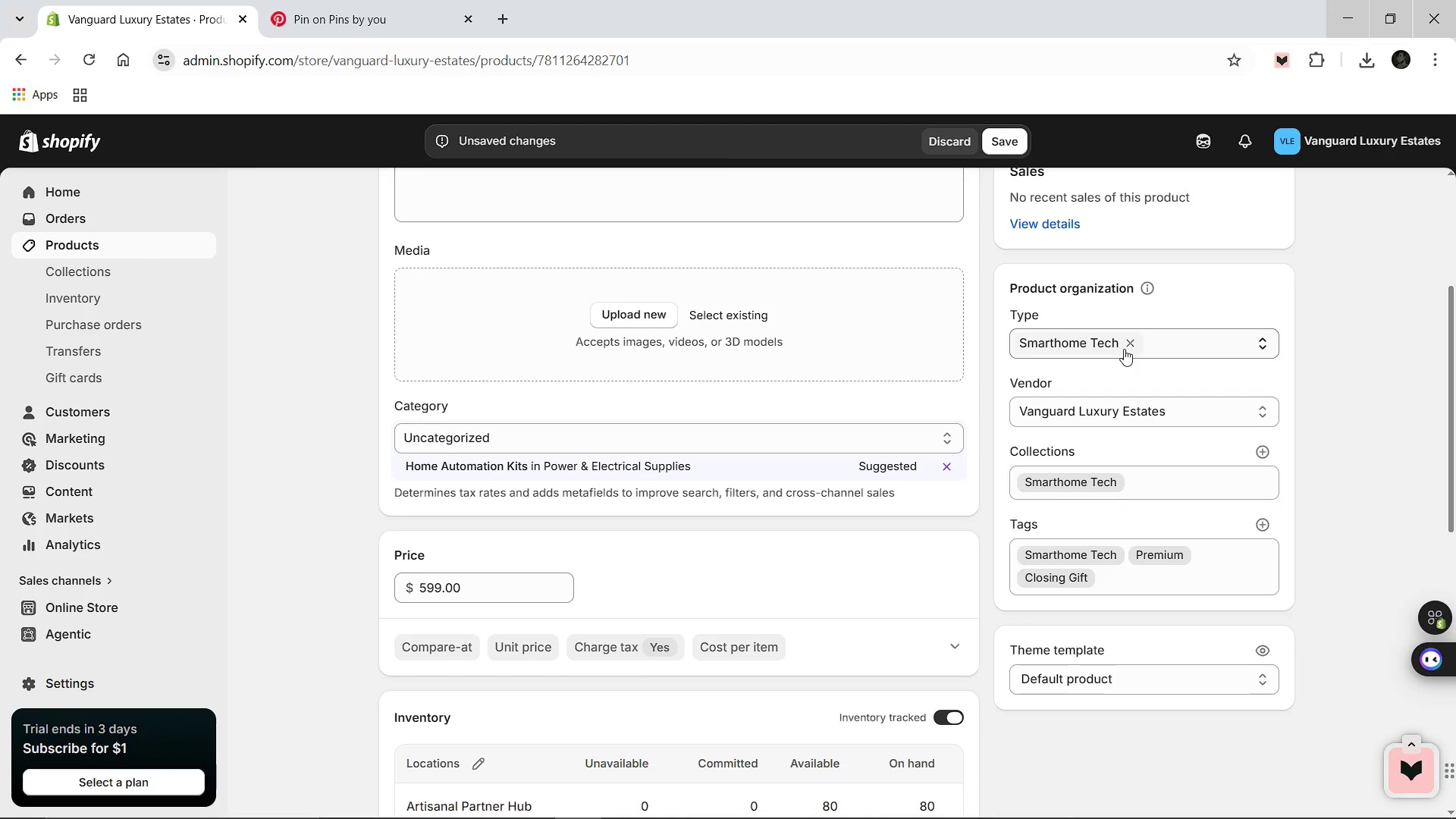 
scroll: coordinate [819, 488], scroll_direction: down, amount: 5.0
 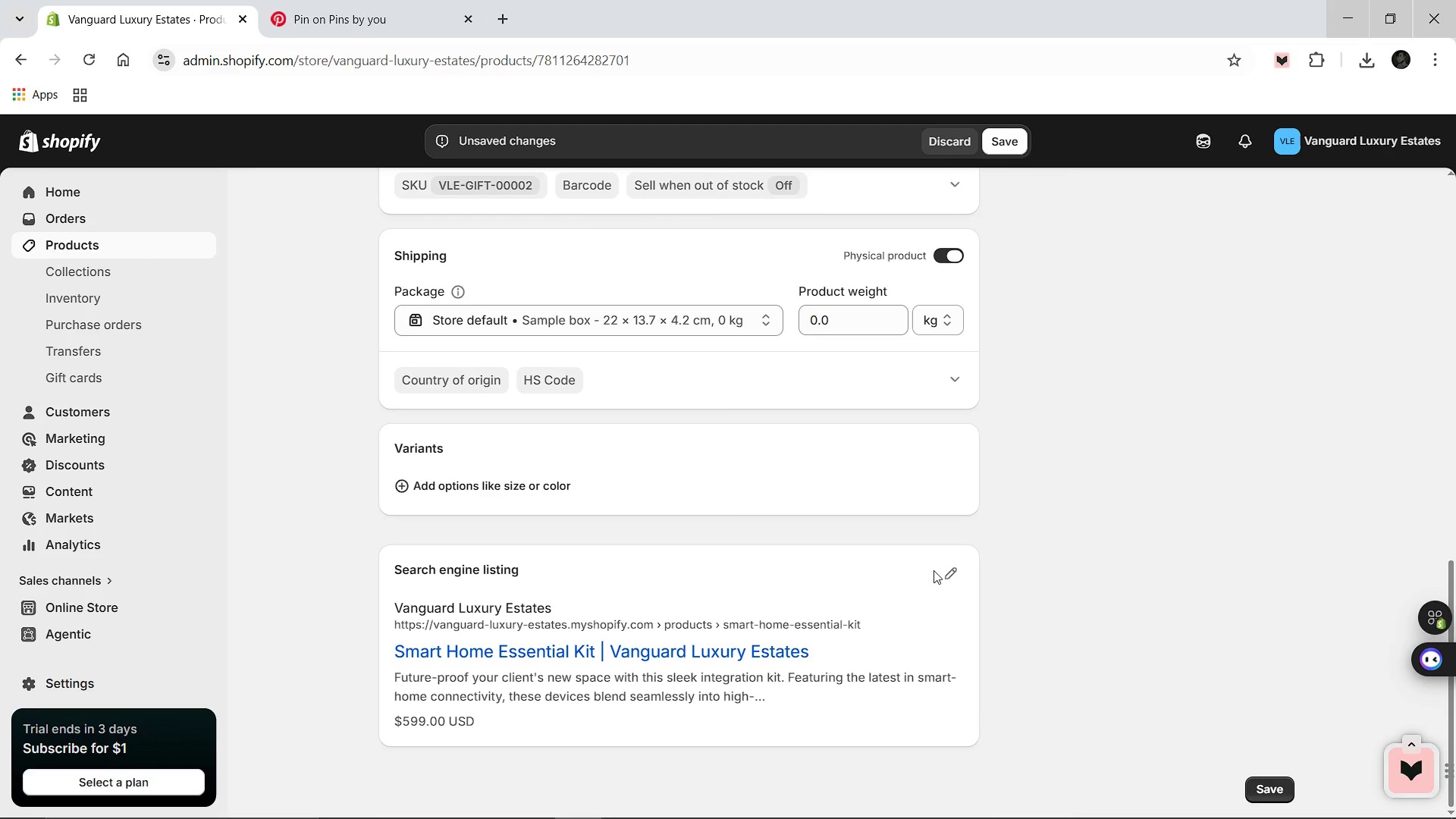 
left_click([964, 569])
 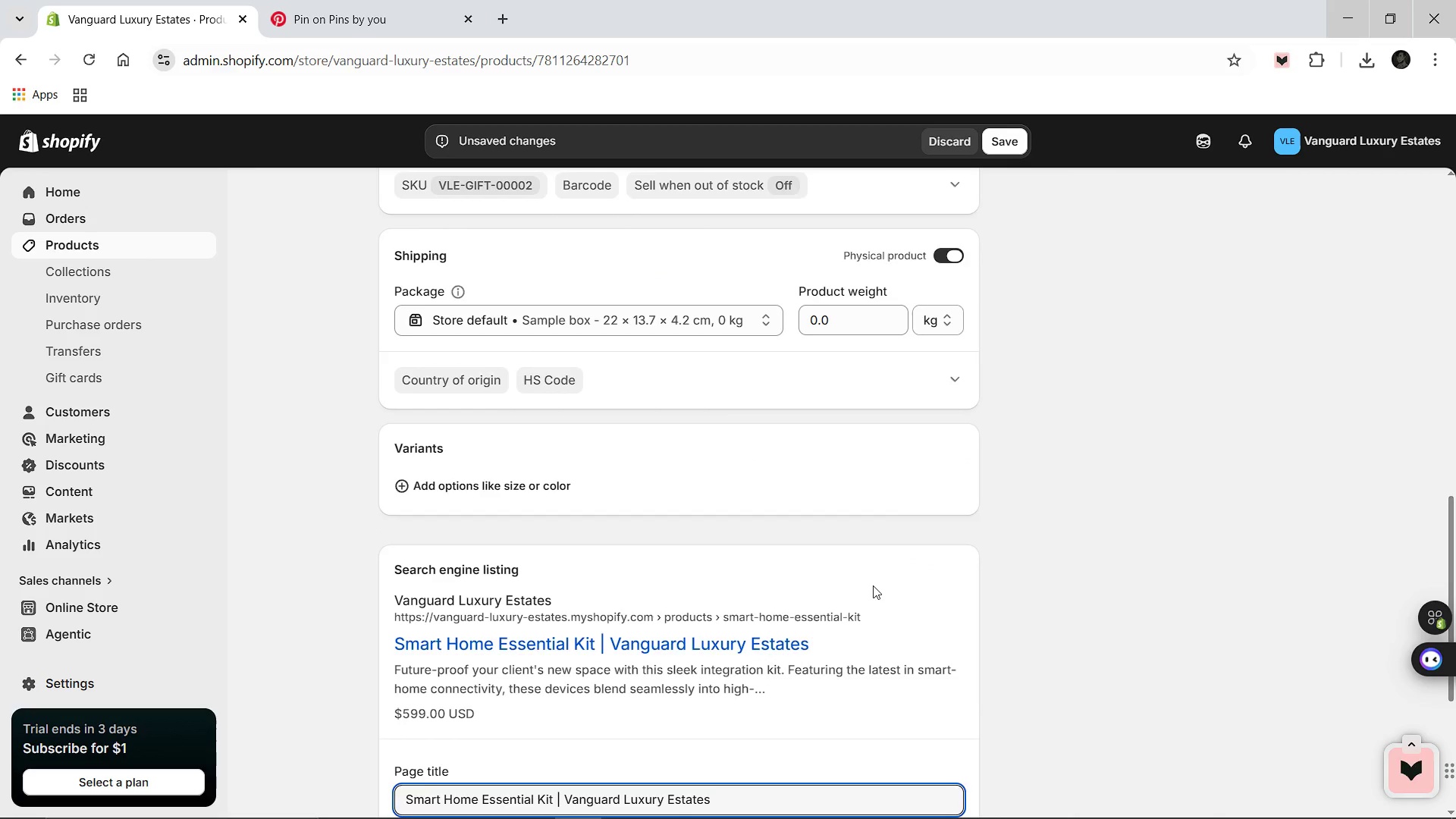 
scroll: coordinate [797, 597], scroll_direction: down, amount: 4.0
 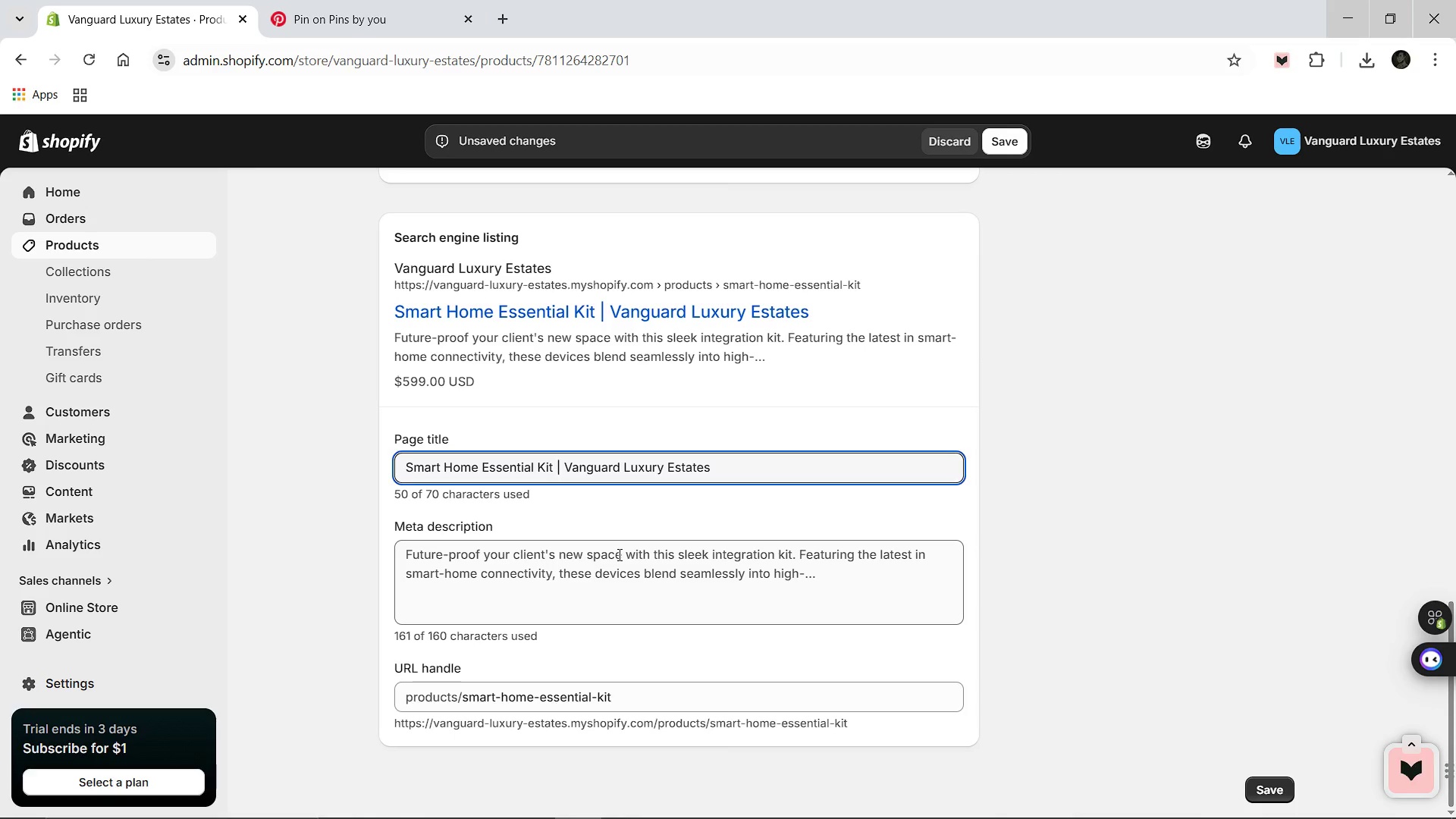 
left_click([618, 554])
 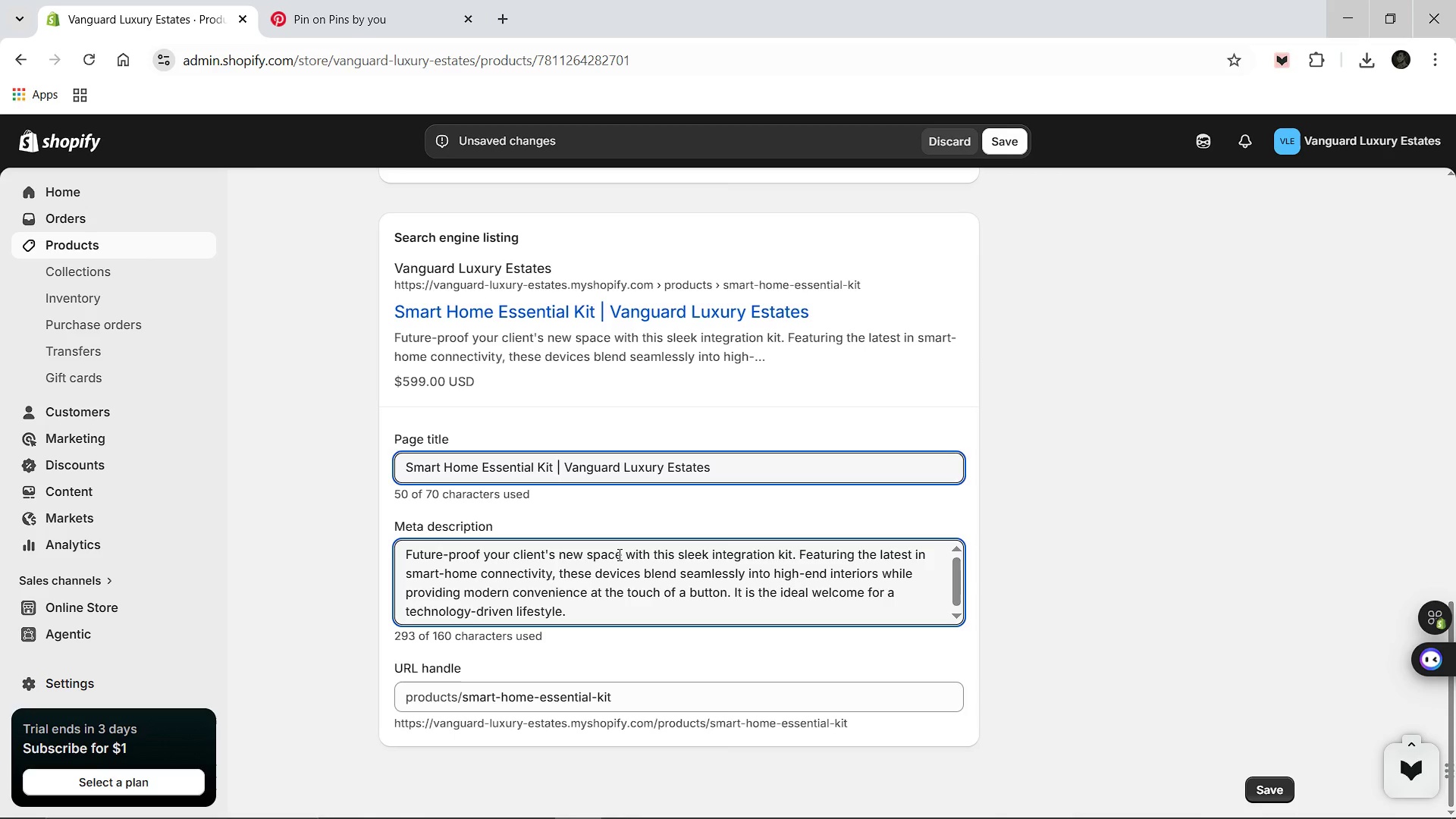 
key(Control+A)
 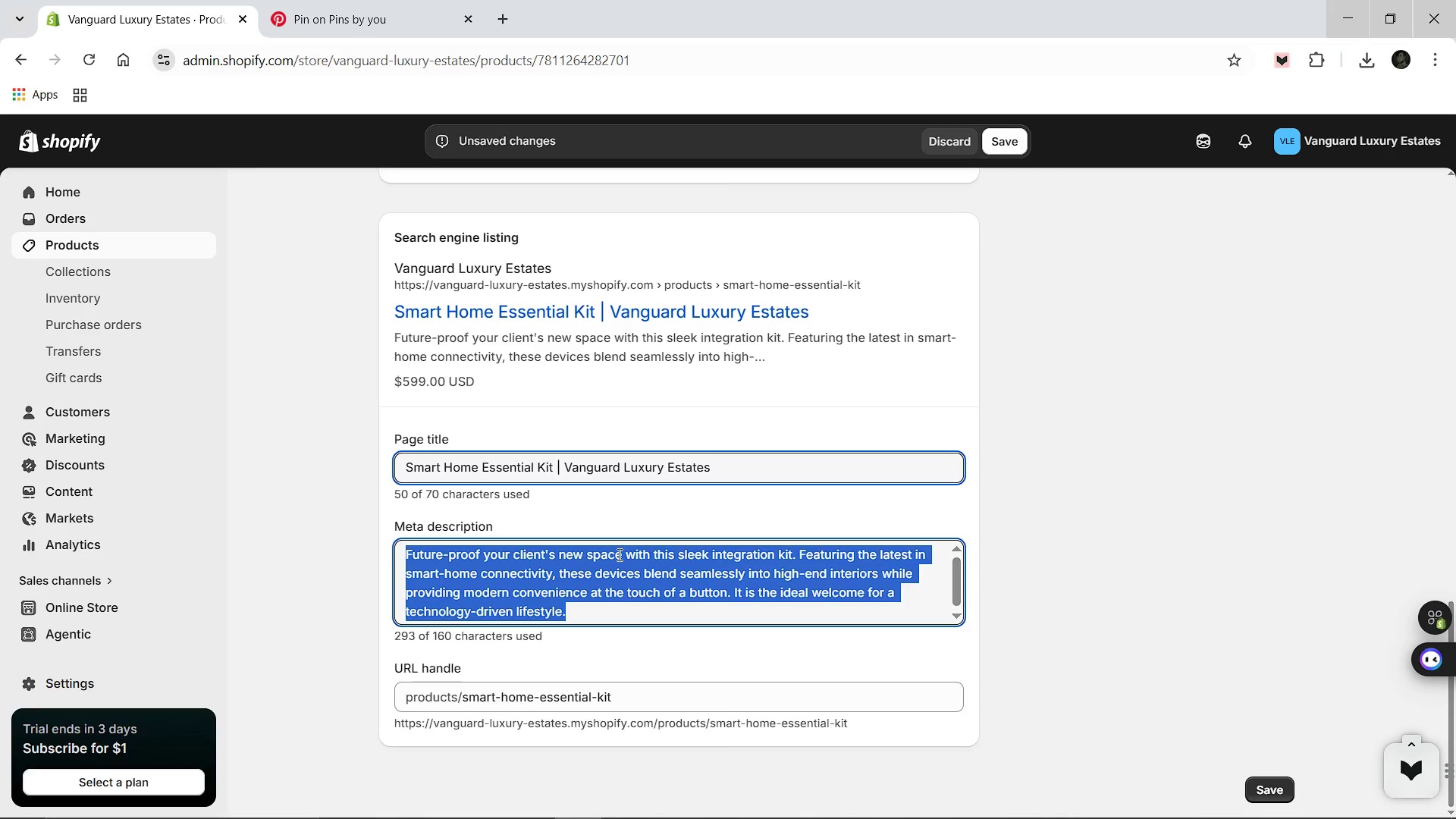 
type(Inetr)
key(Backspace)
type(egrated as)
key(Backspace)
key(Backspace)
type(smart home starter kit for a)
key(Backspace)
type(luxury residn)
key(Backspace)
type(ential properties. Modern technology for modern living.)
 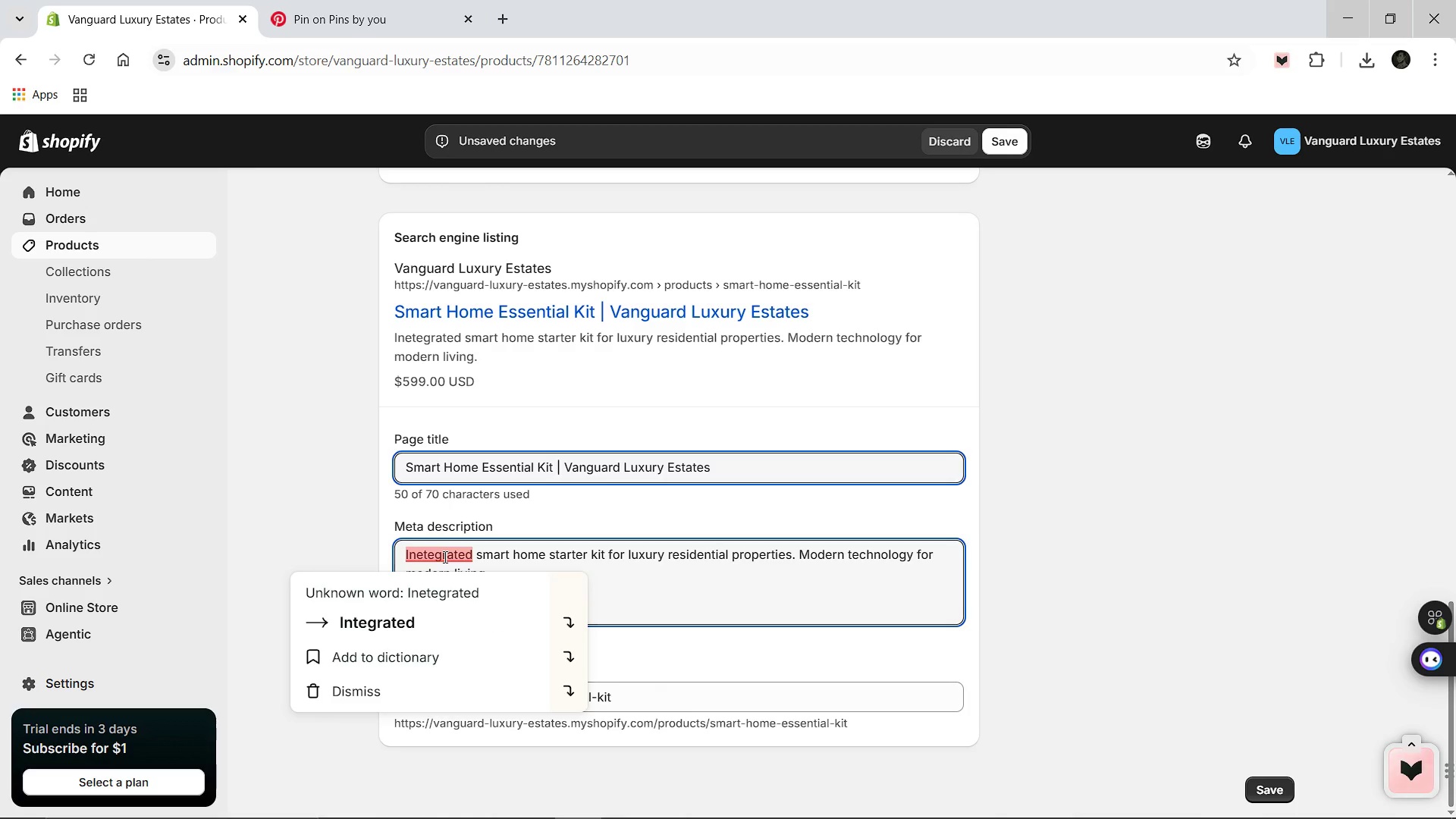 
left_click([400, 612])
 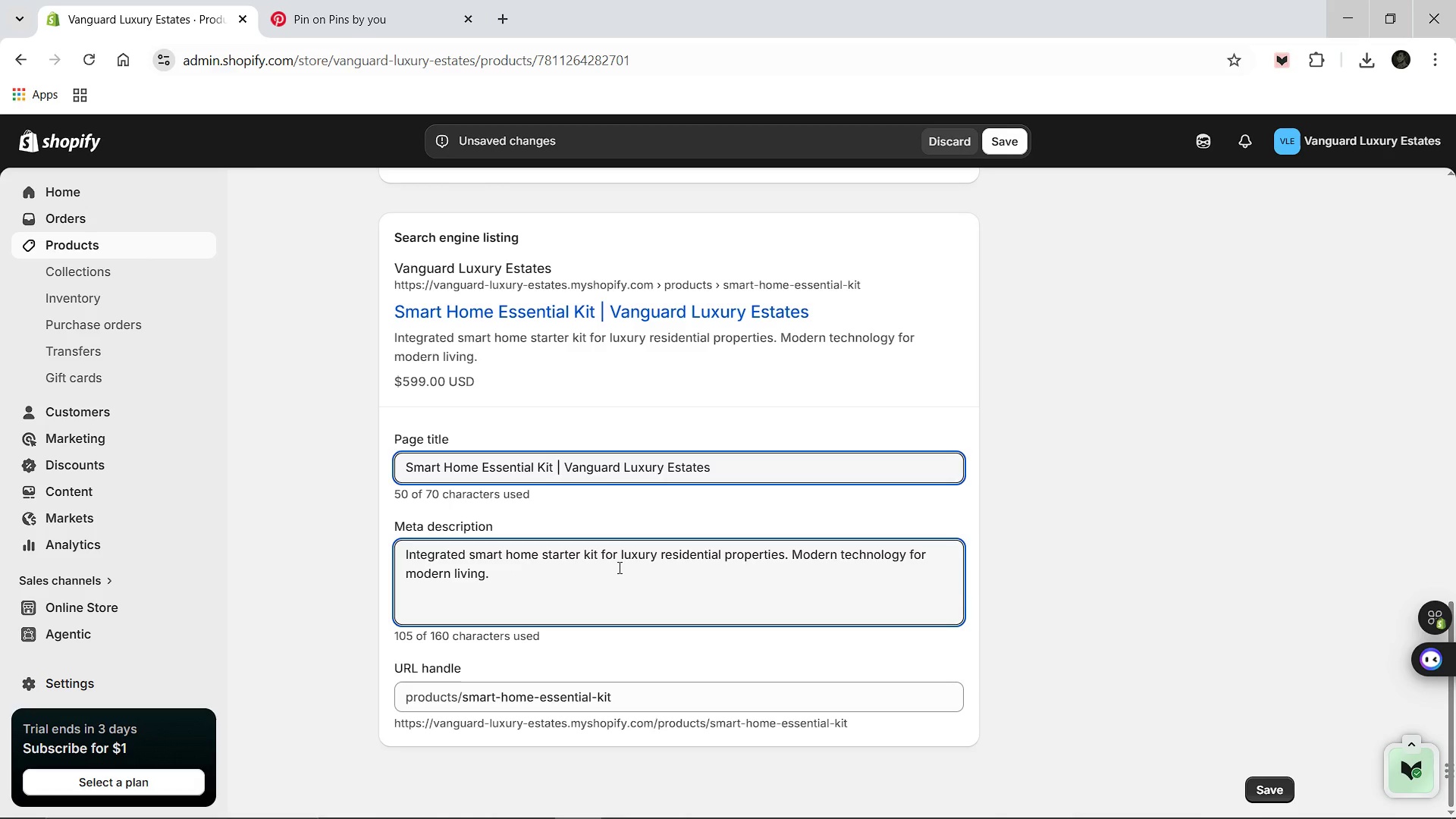 
scroll: coordinate [618, 567], scroll_direction: down, amount: 3.0
 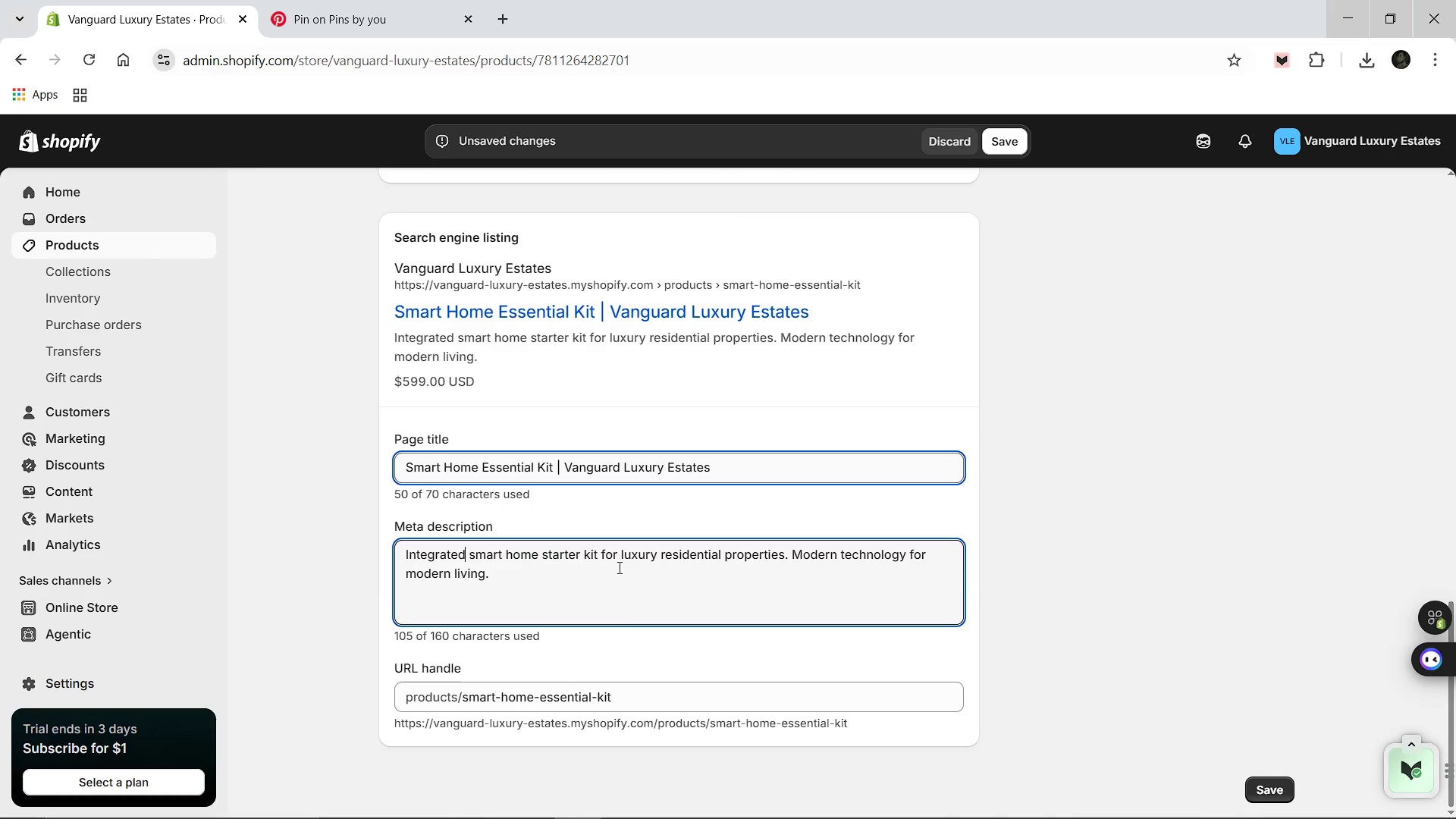 
scroll: coordinate [618, 567], scroll_direction: up, amount: 17.0
 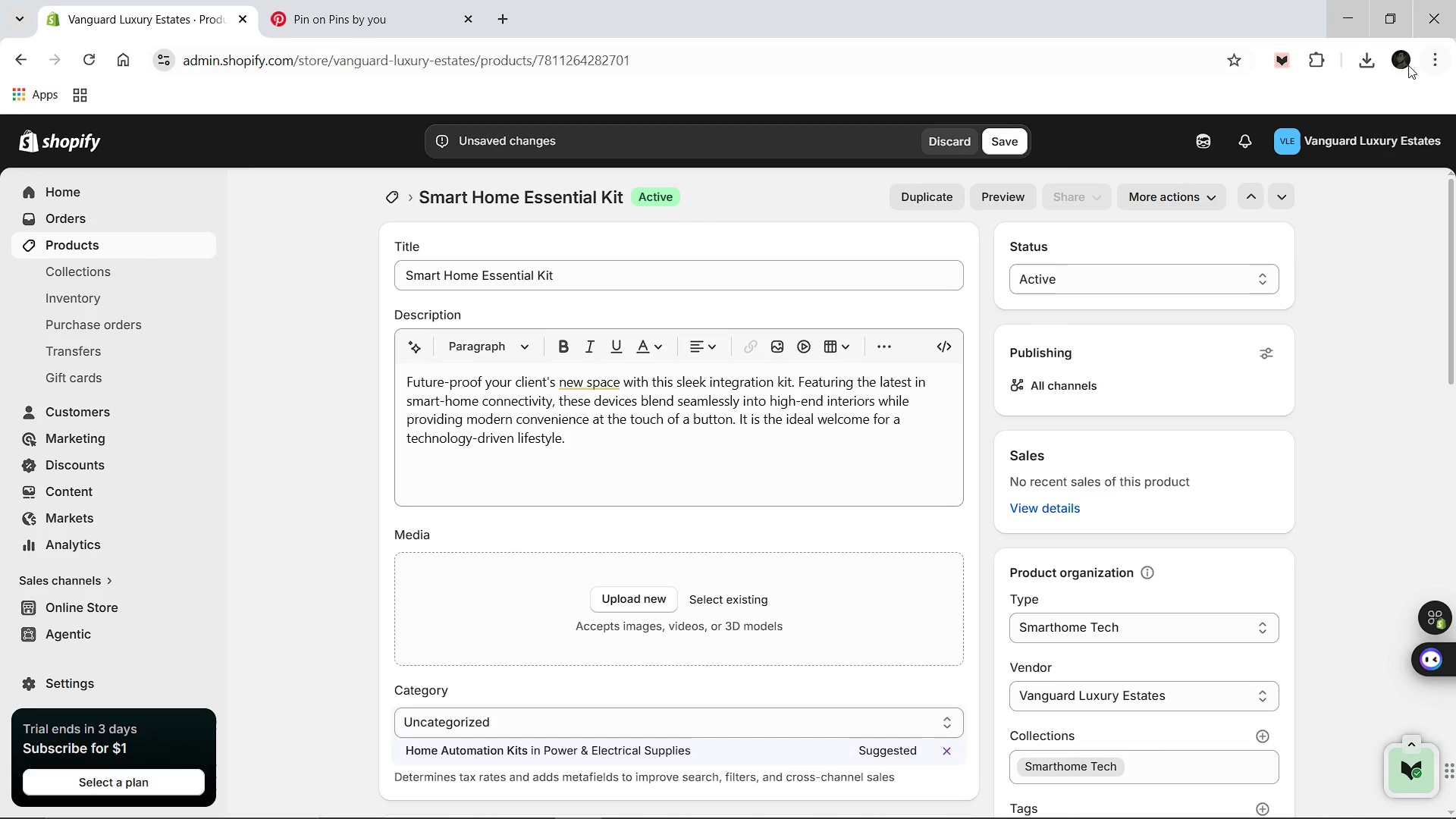 
left_click([1357, 61])
 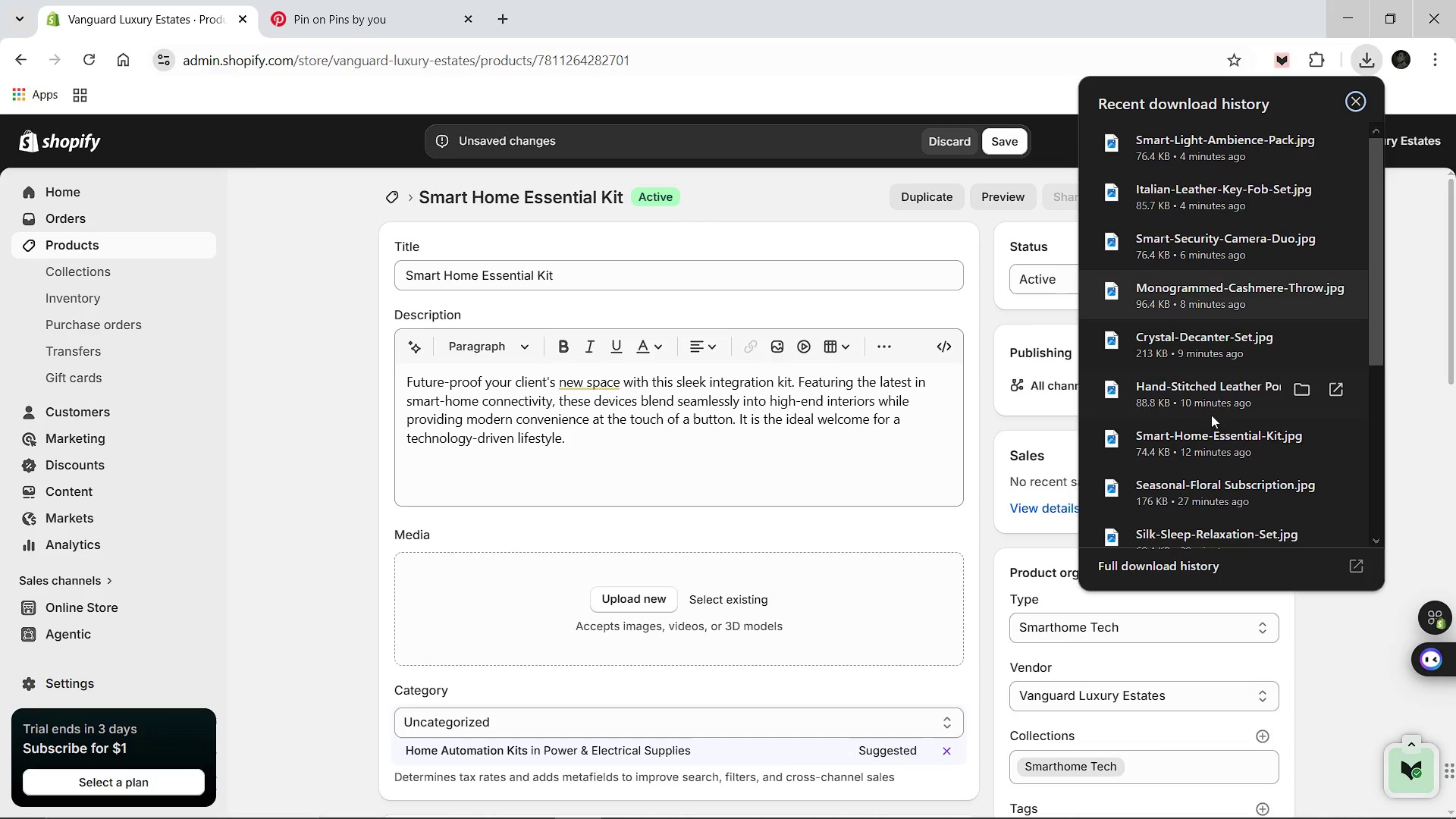 
left_click_drag(start_coordinate=[1213, 445], to_coordinate=[671, 610])
 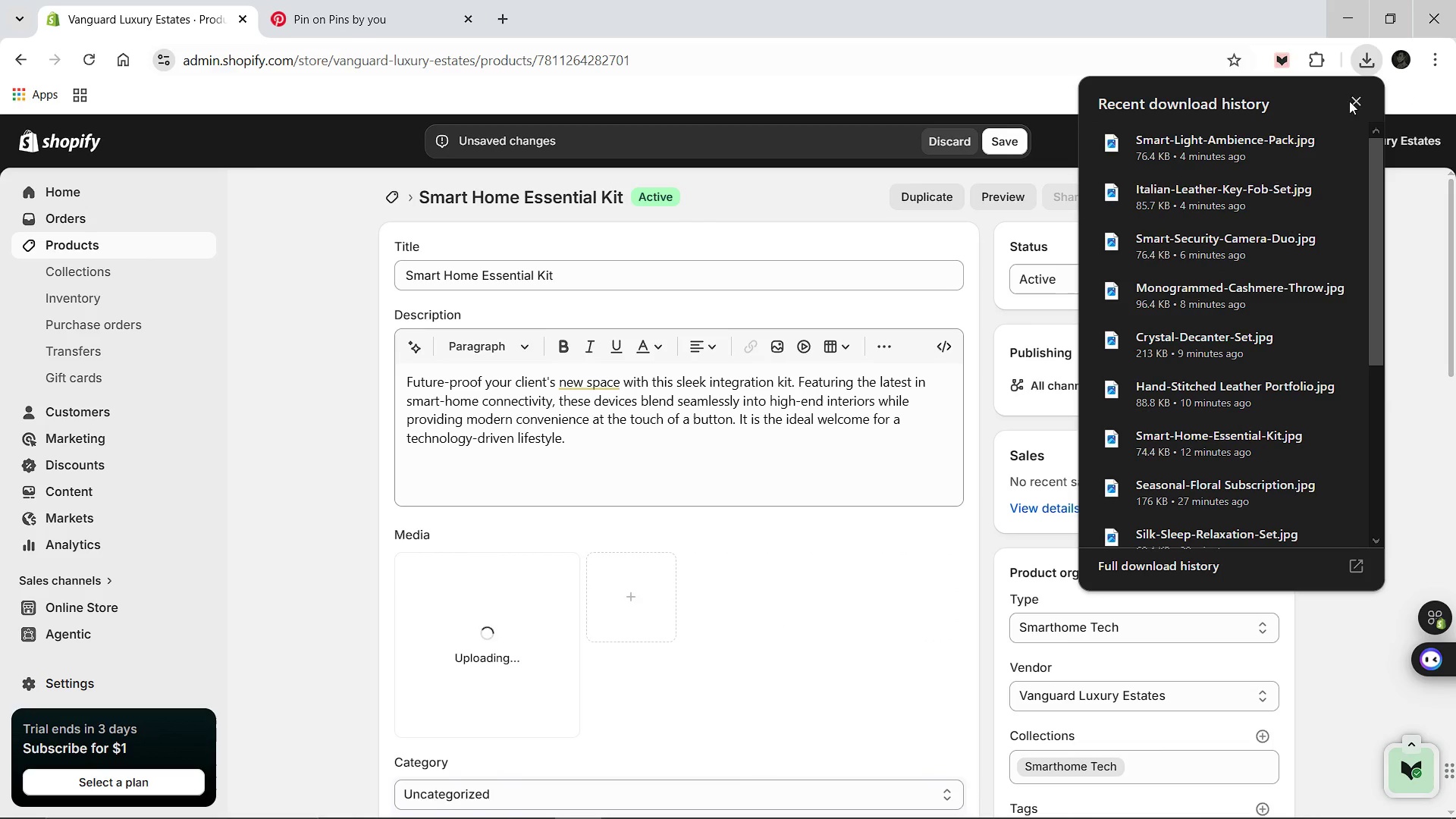 
left_click([1351, 96])
 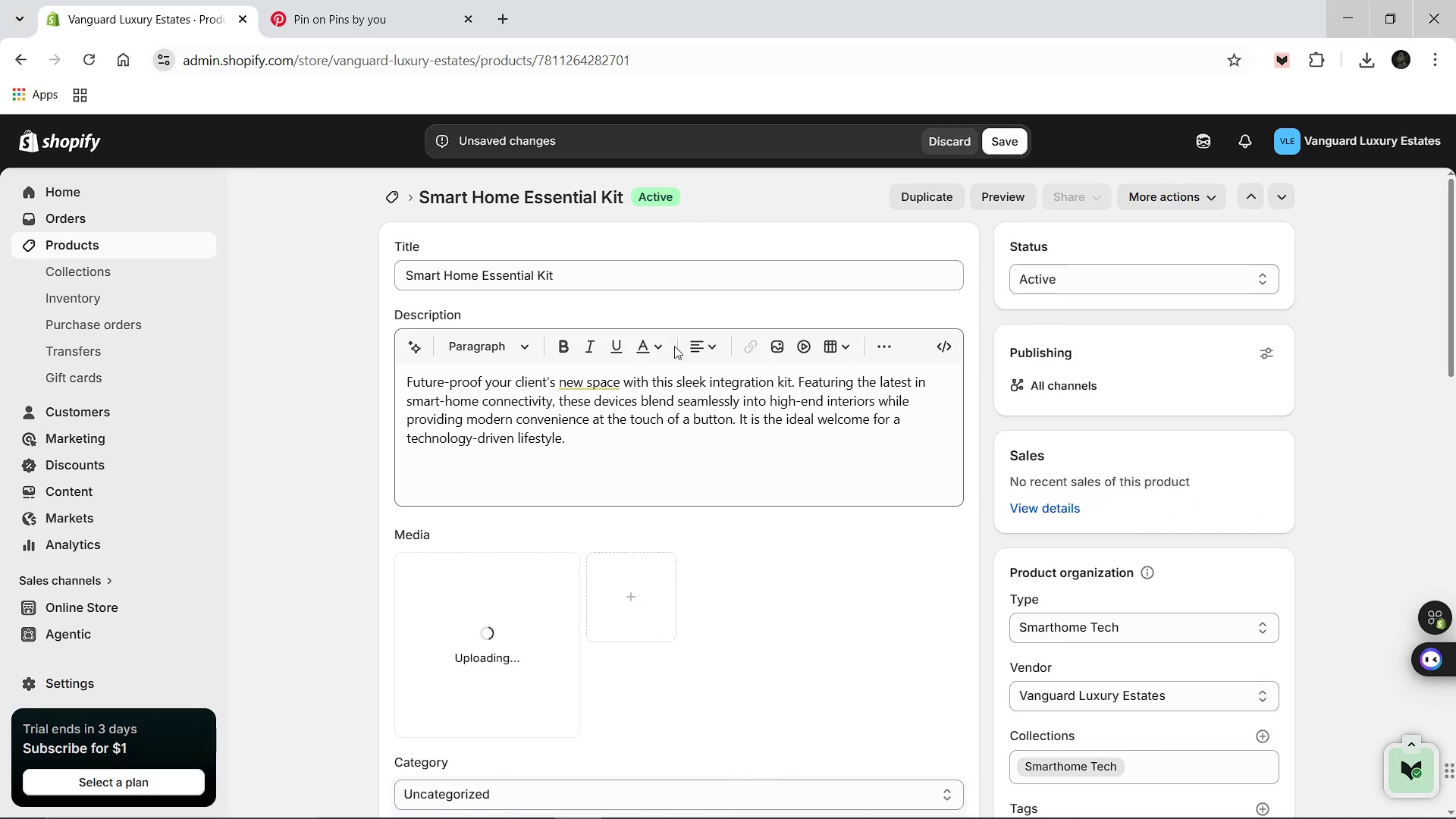 
scroll: coordinate [675, 350], scroll_direction: down, amount: 2.0
 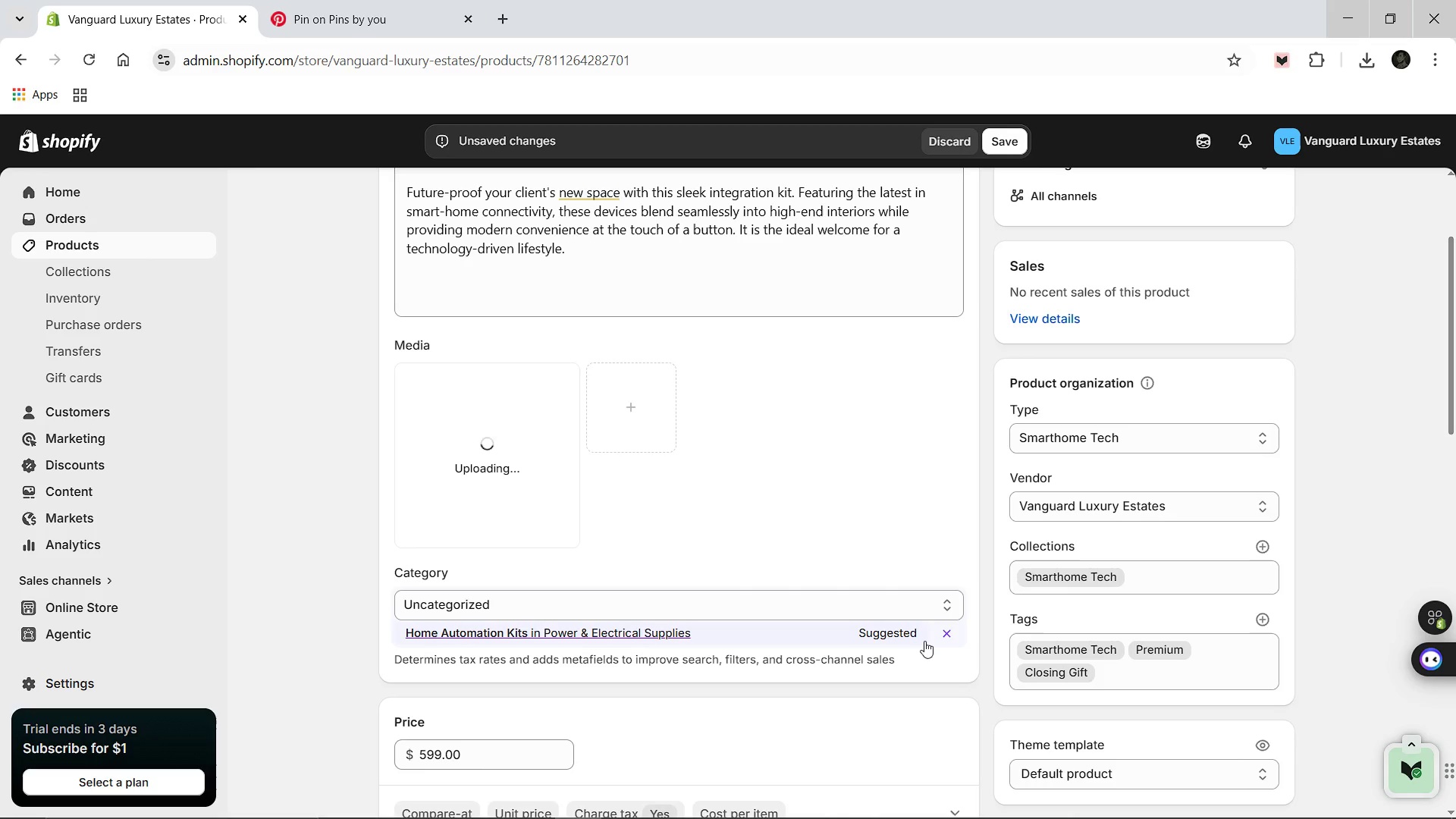 
left_click([943, 637])
 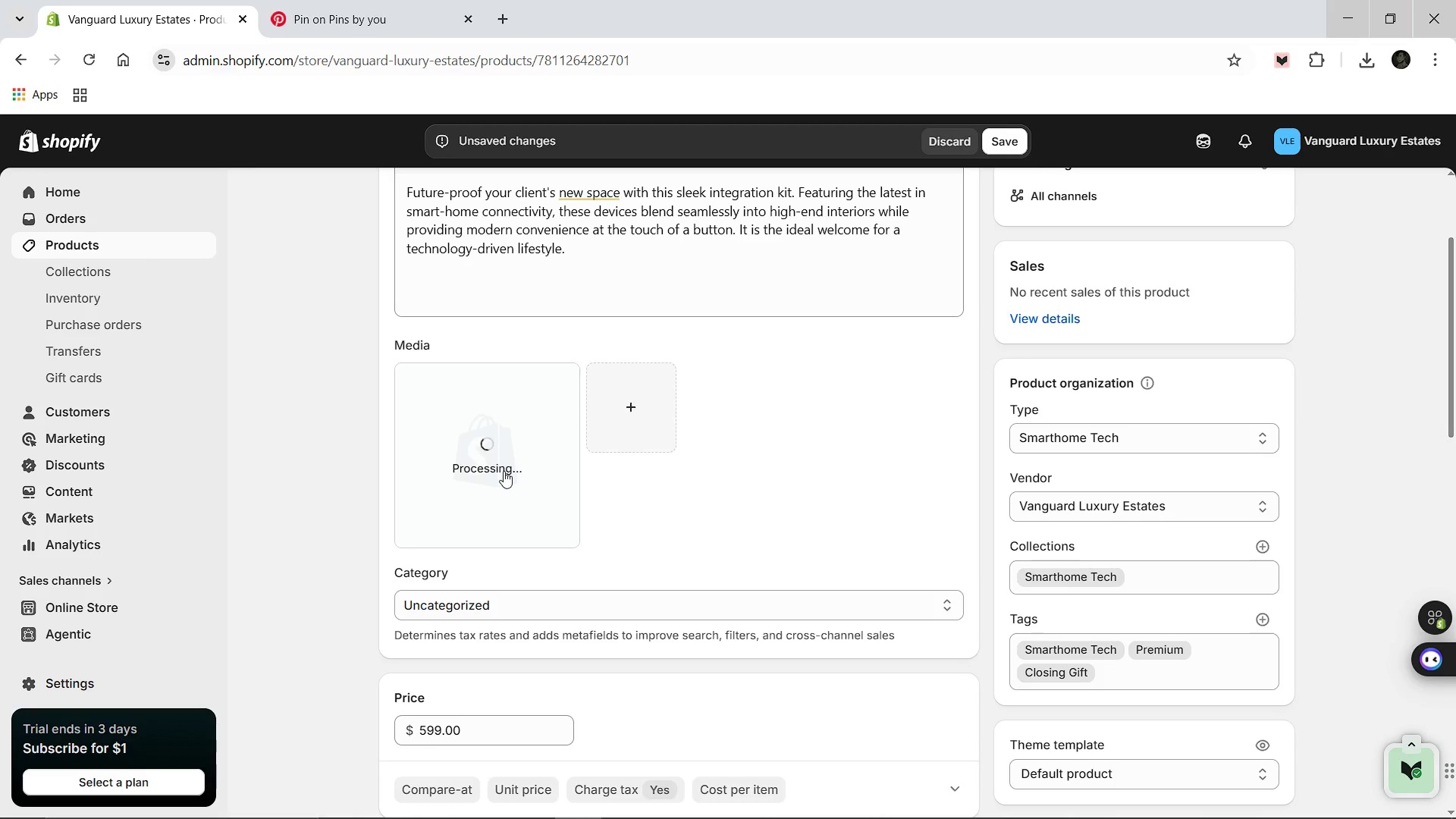 
wait(6.03)
 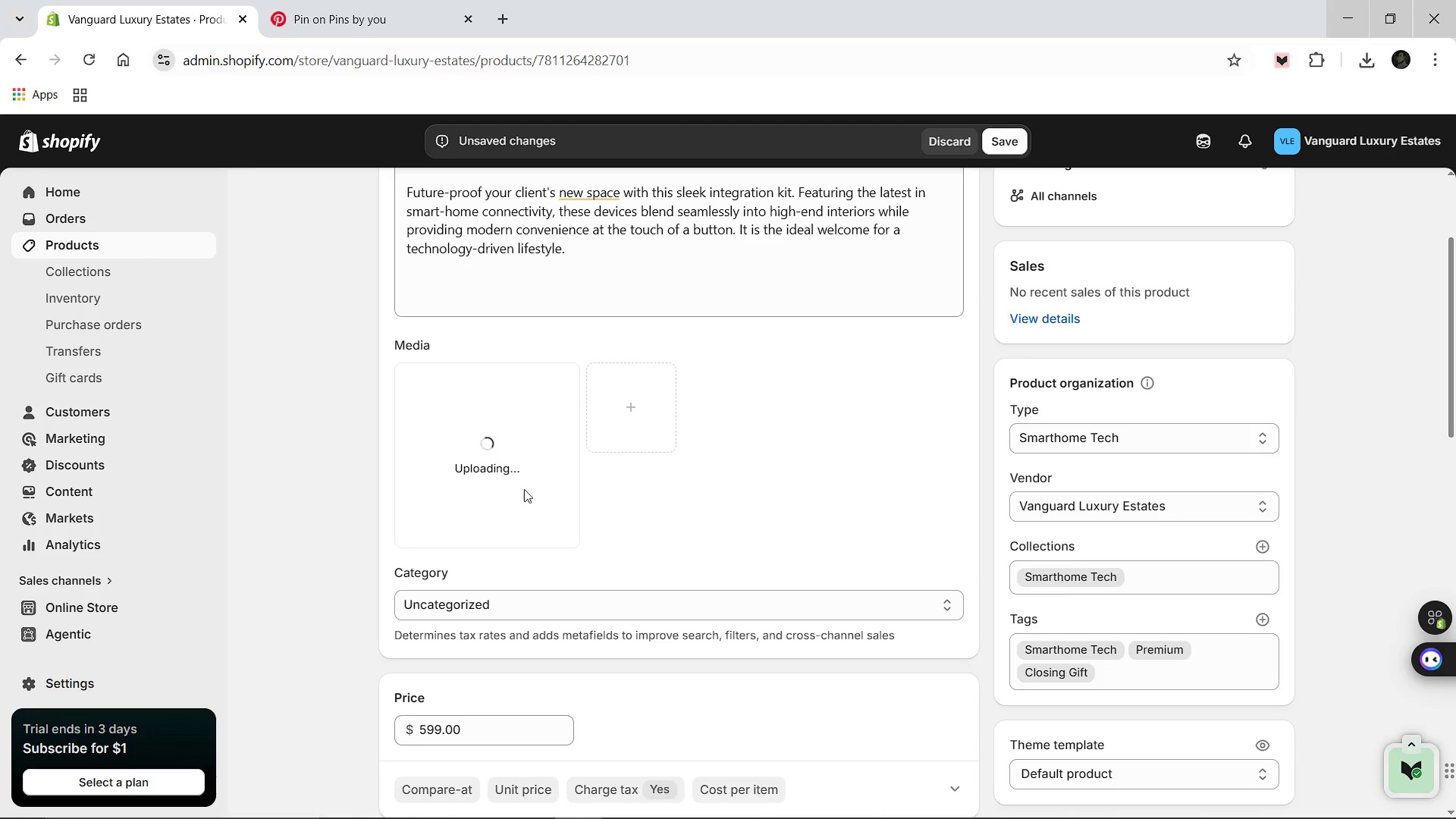 
left_click([504, 471])
 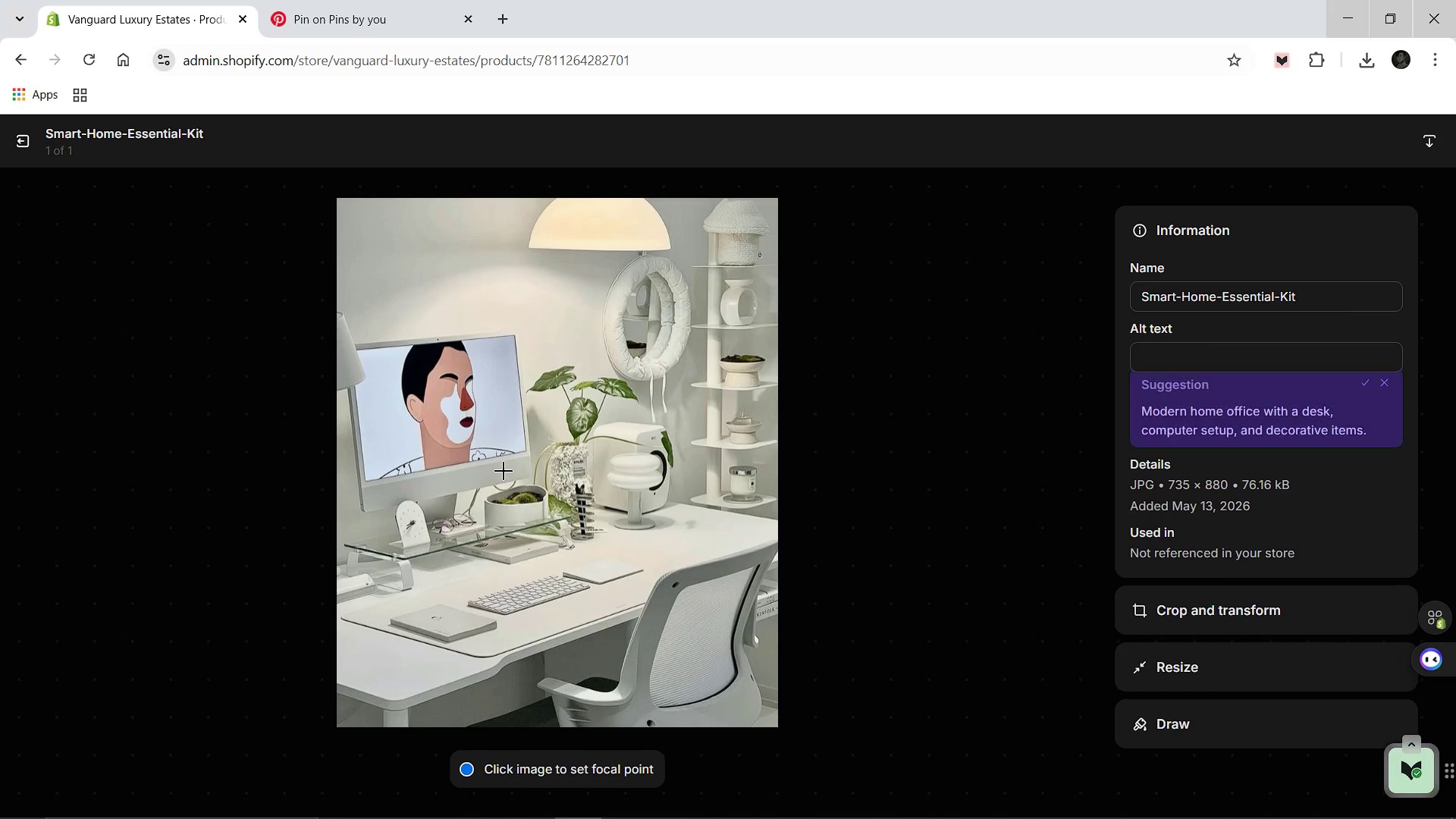 
wait(5.44)
 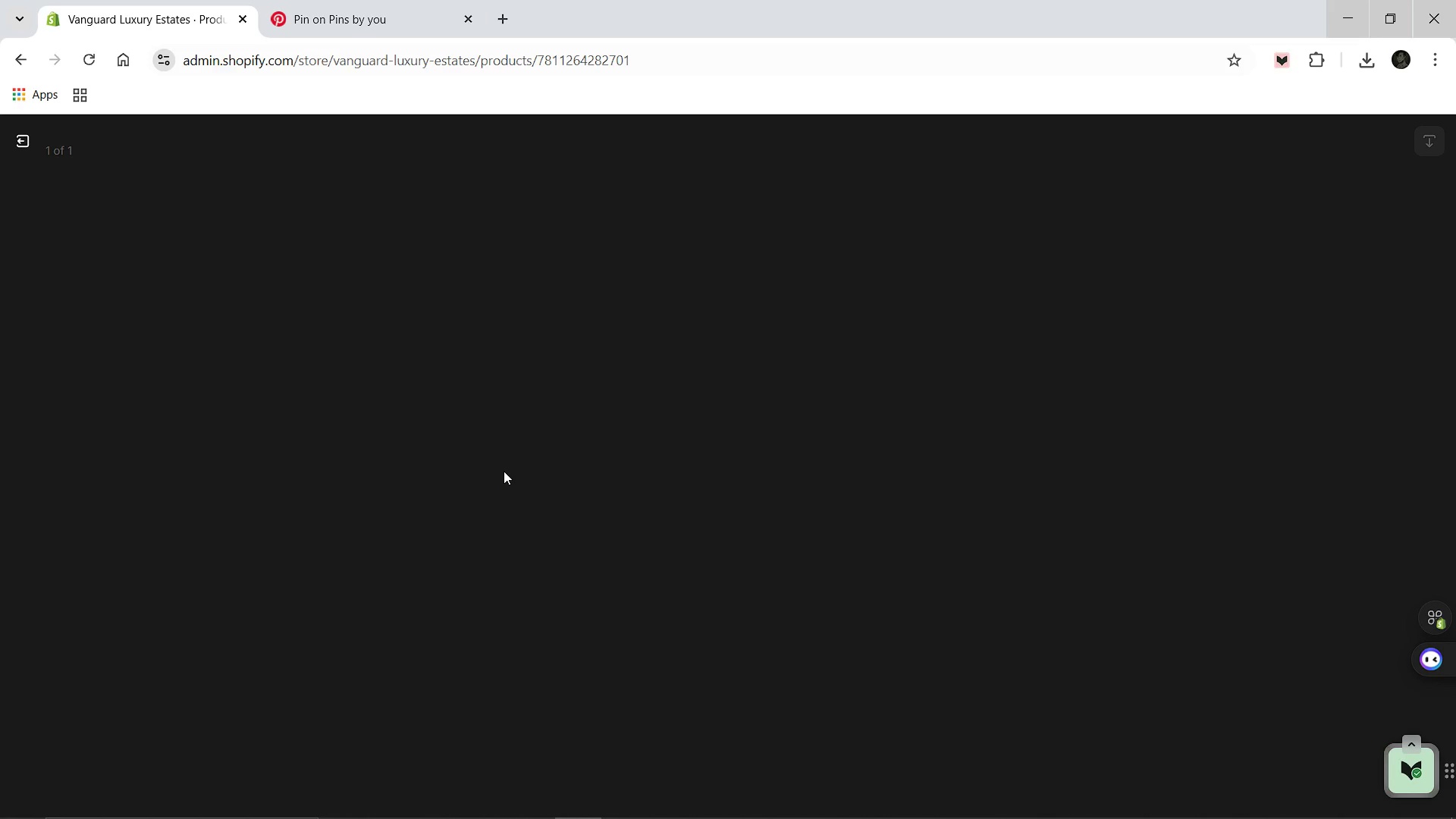 
left_click([1182, 342])
 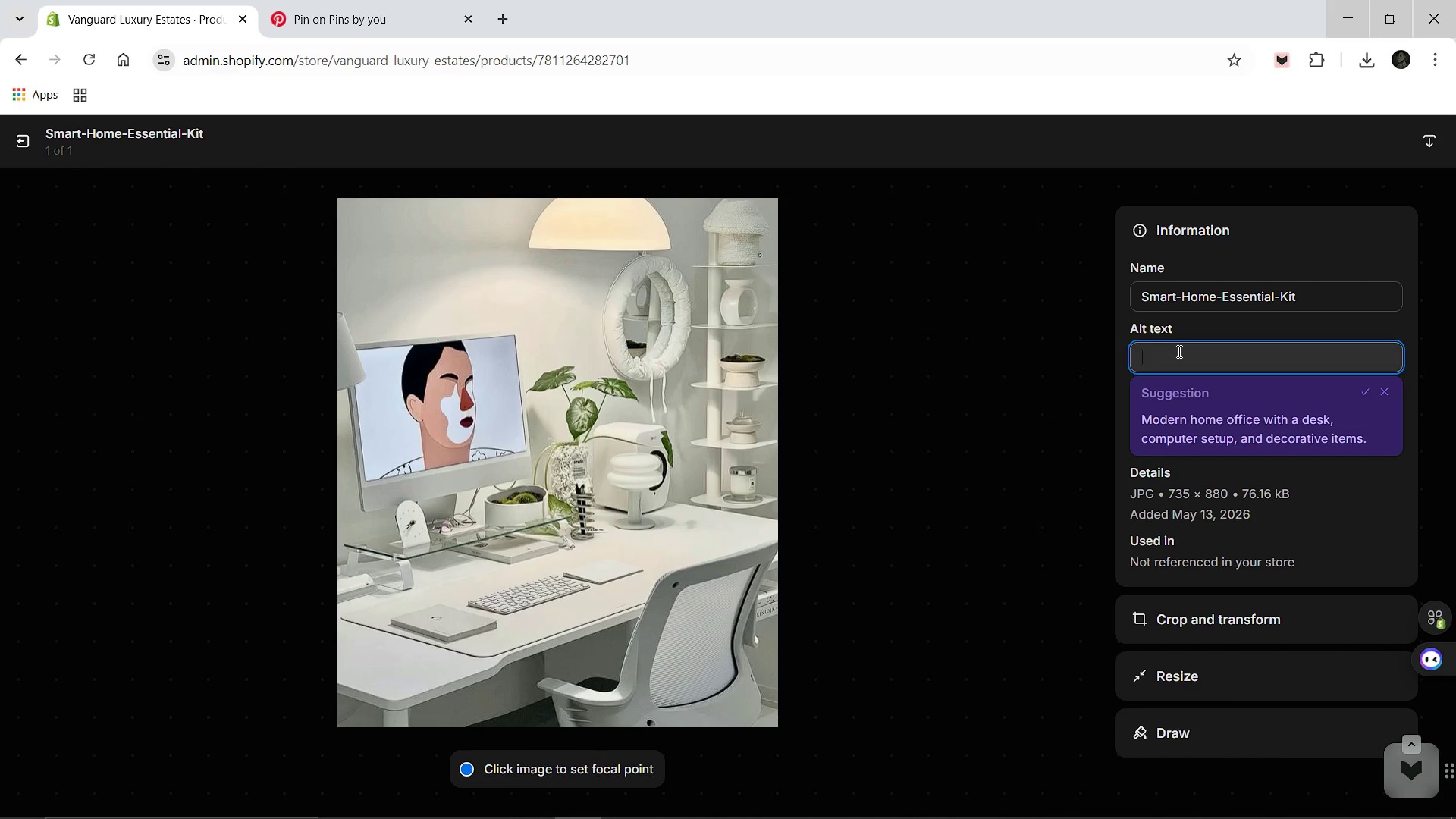 
type(A set of sleek, white smart home devices arranged neatly o )
key(Backspace)
type(n a polished wodden table.)
 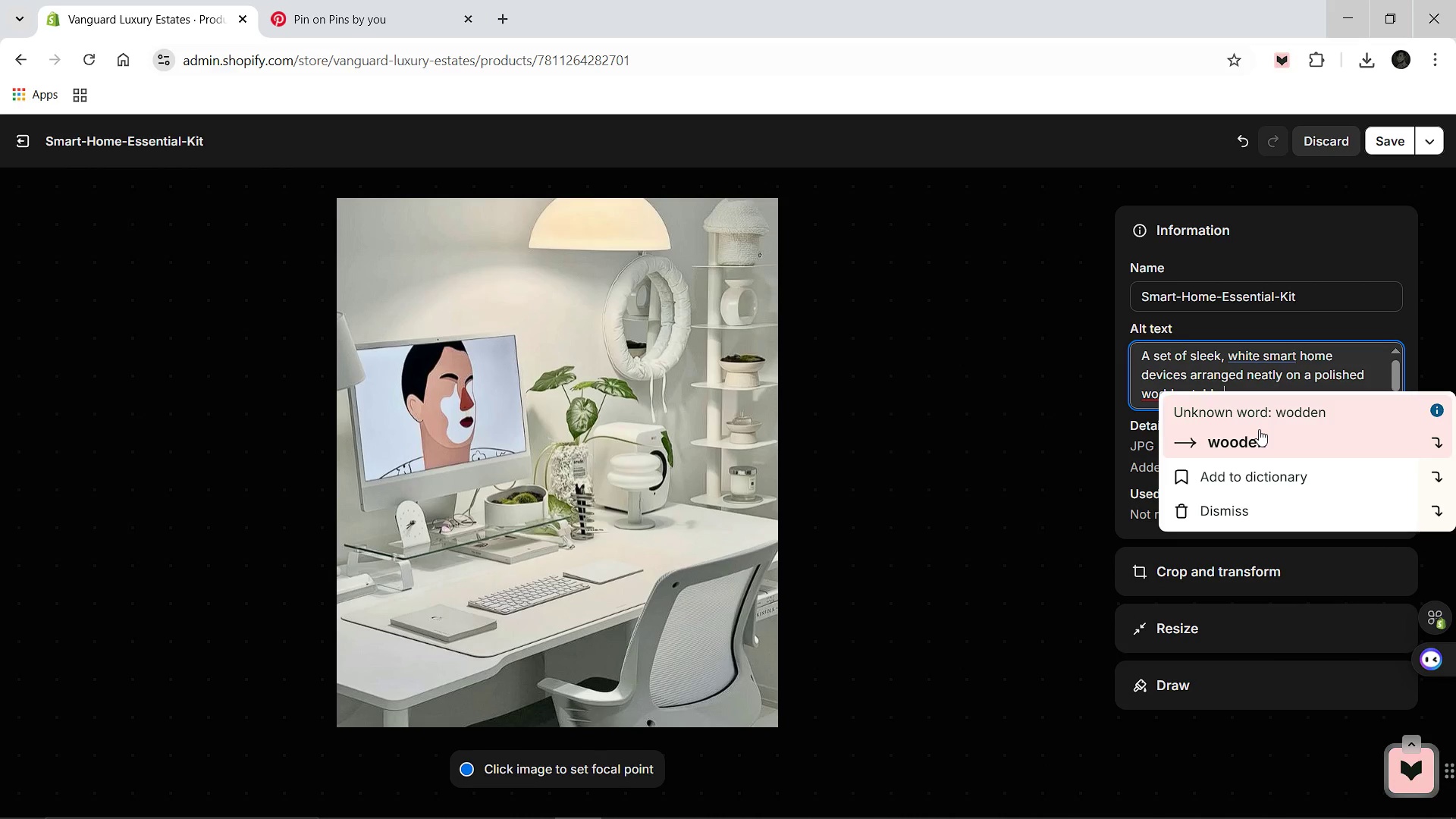 
left_click_drag(start_coordinate=[1263, 356], to_coordinate=[1254, 366])
 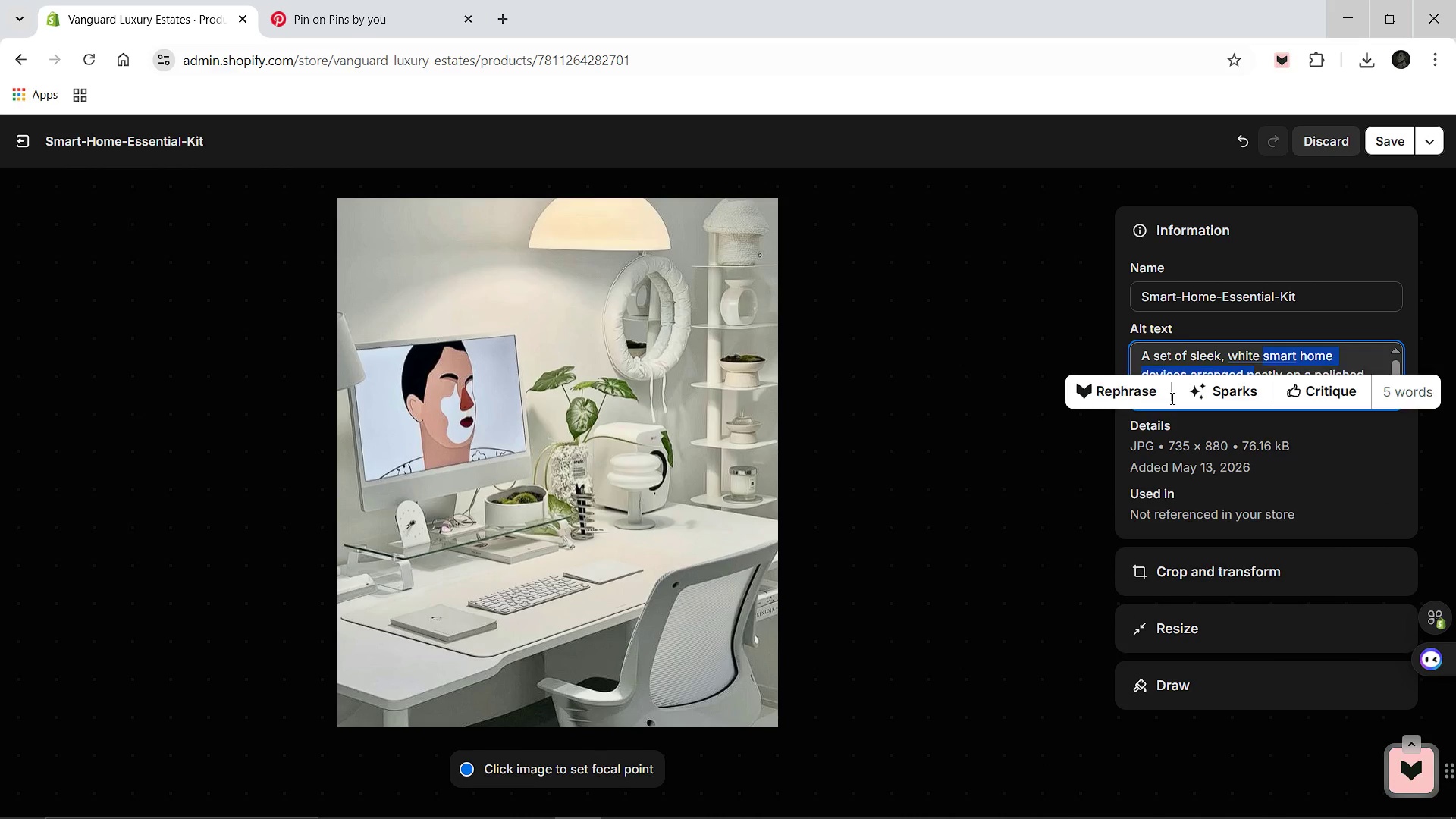 
left_click([1171, 398])
 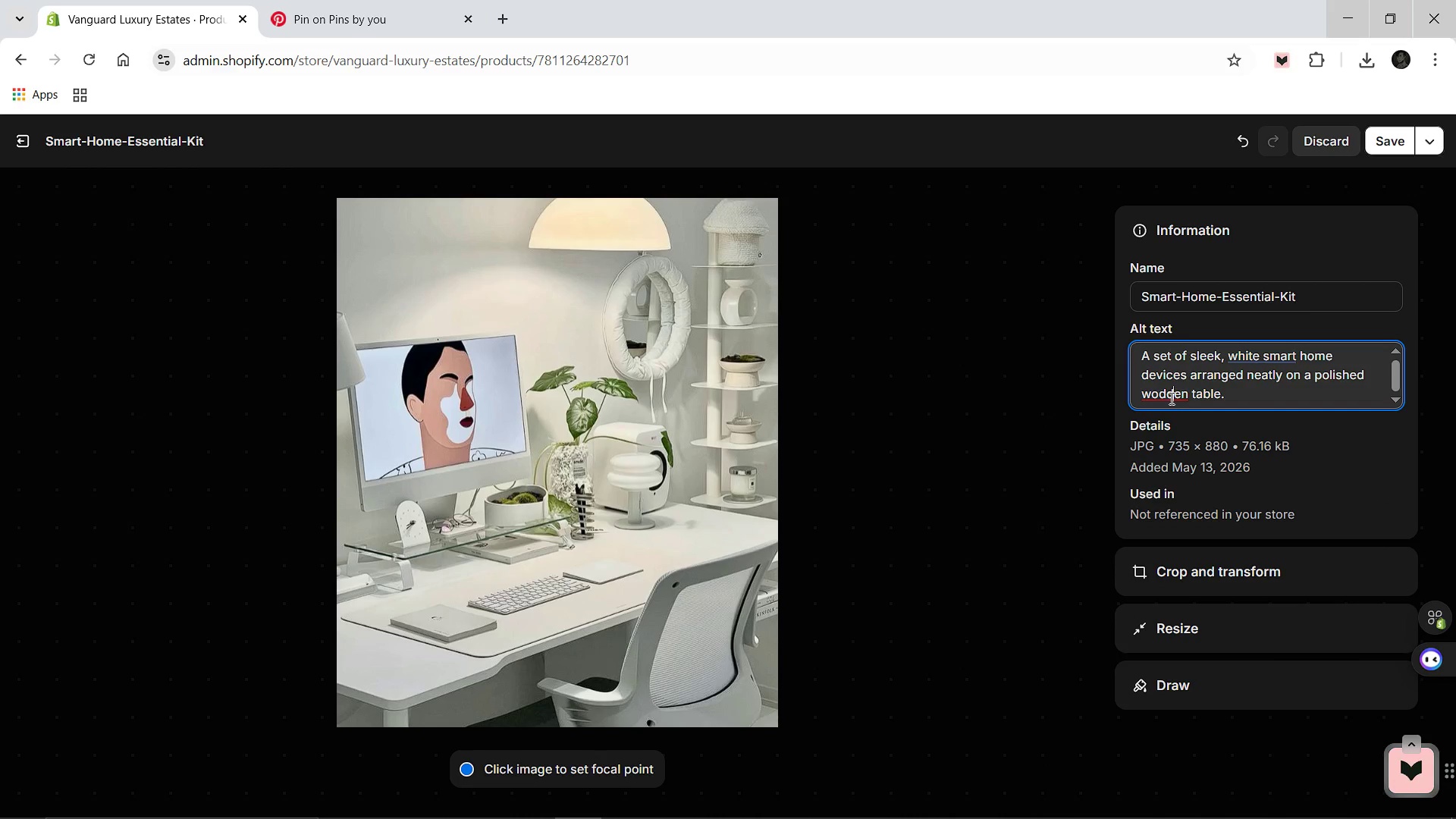 
left_click([1169, 397])
 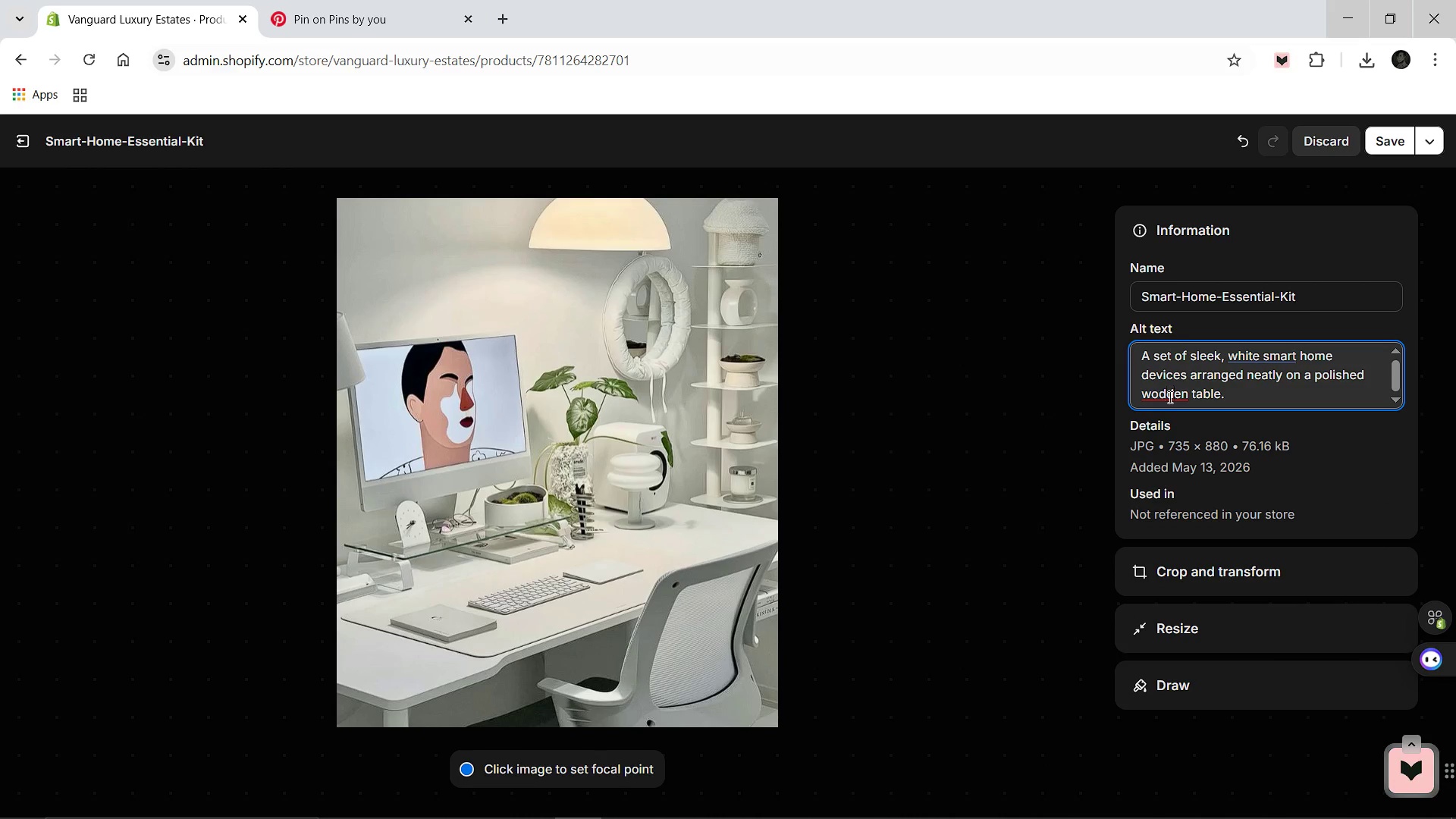 
key(Backspace)
 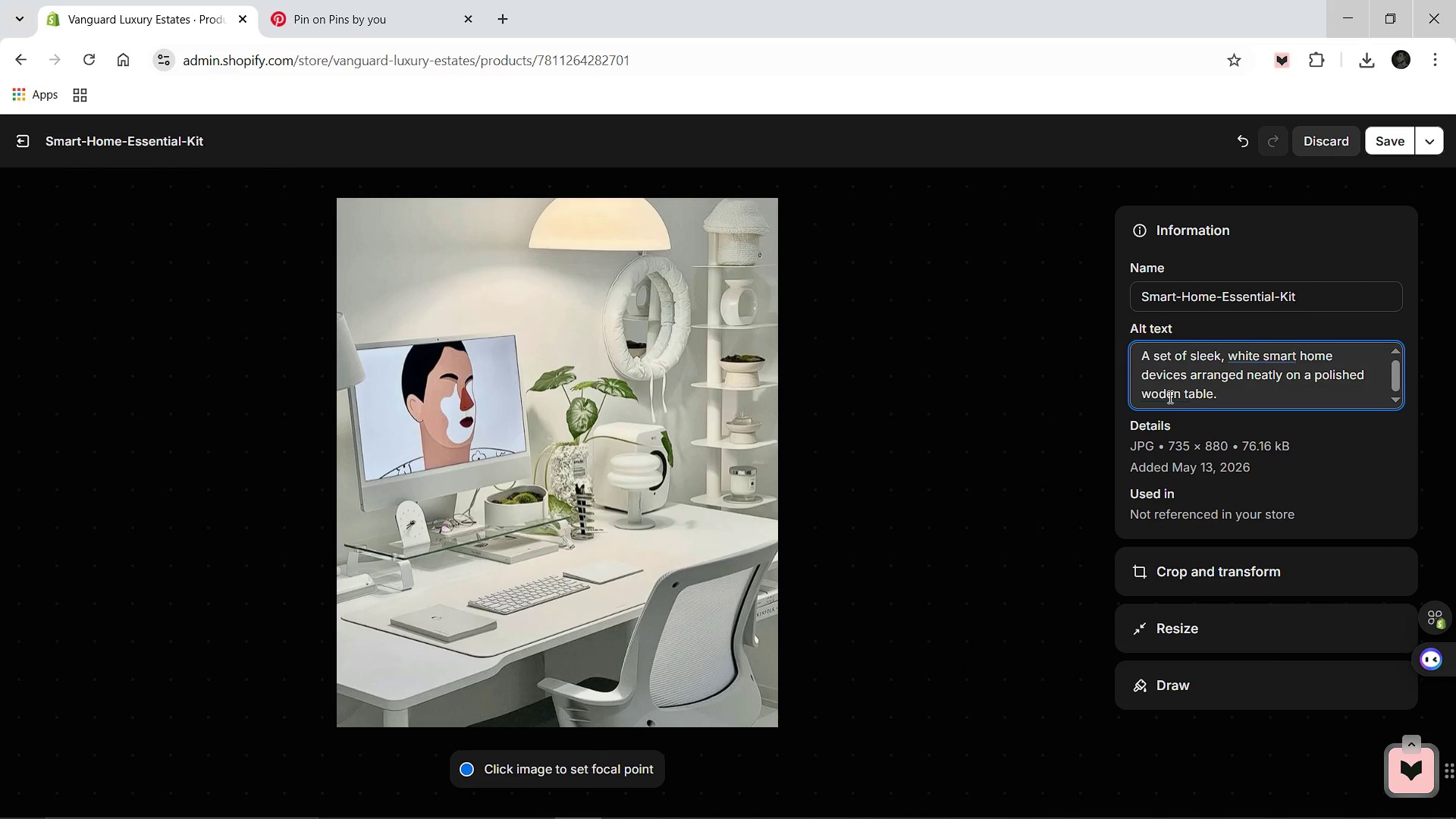 
key(O)
 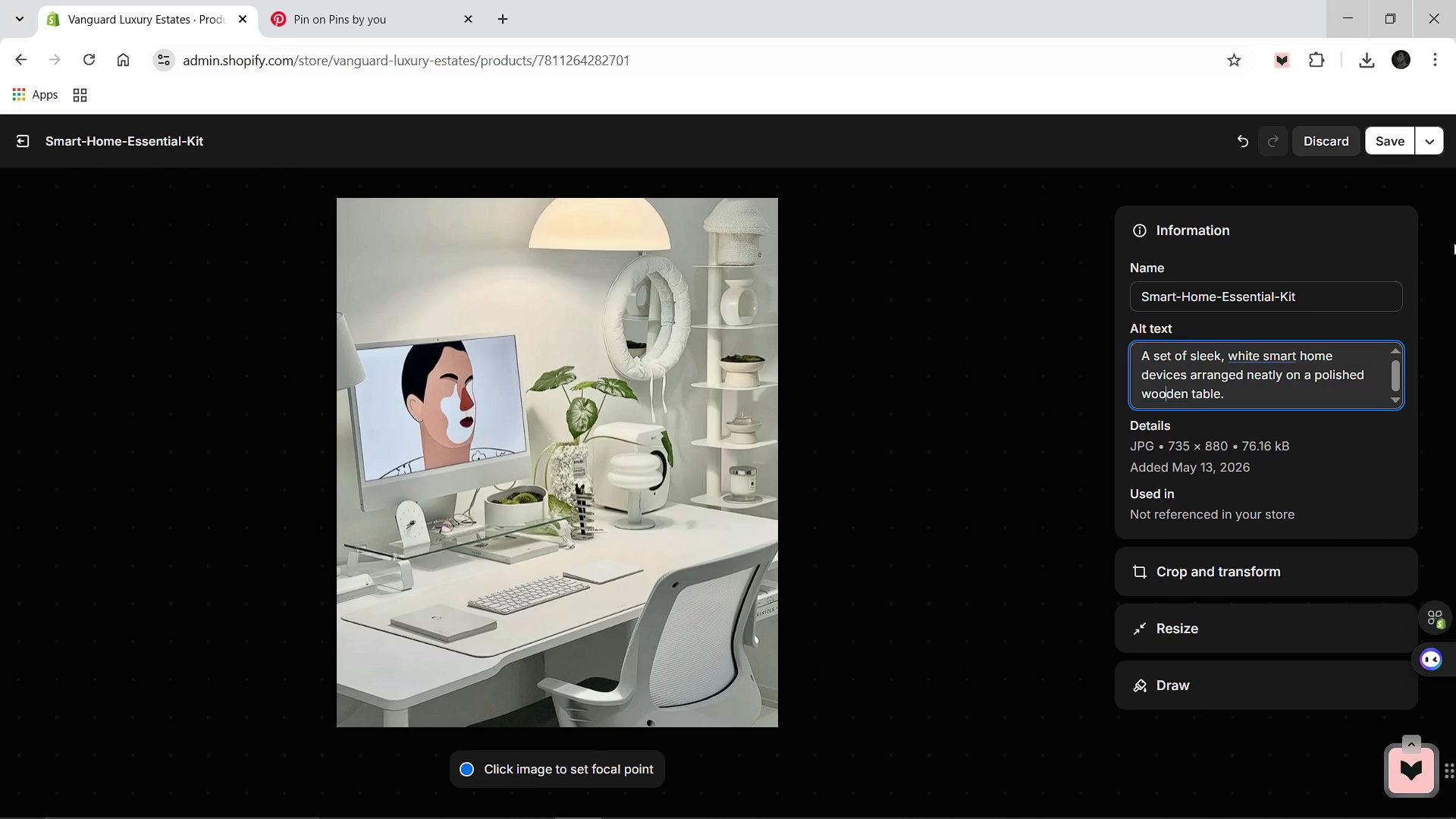 
left_click([1381, 141])
 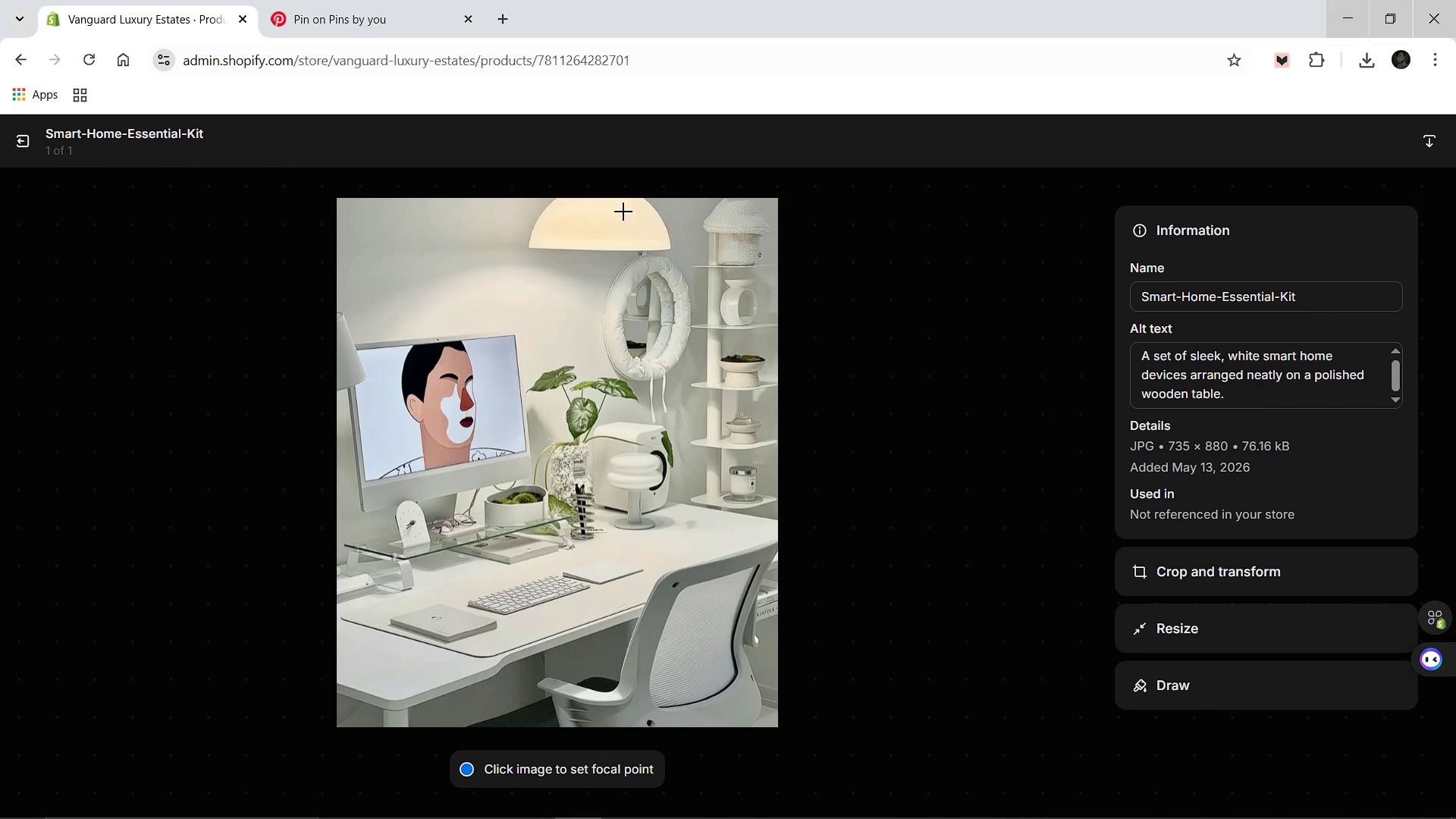 
wait(5.08)
 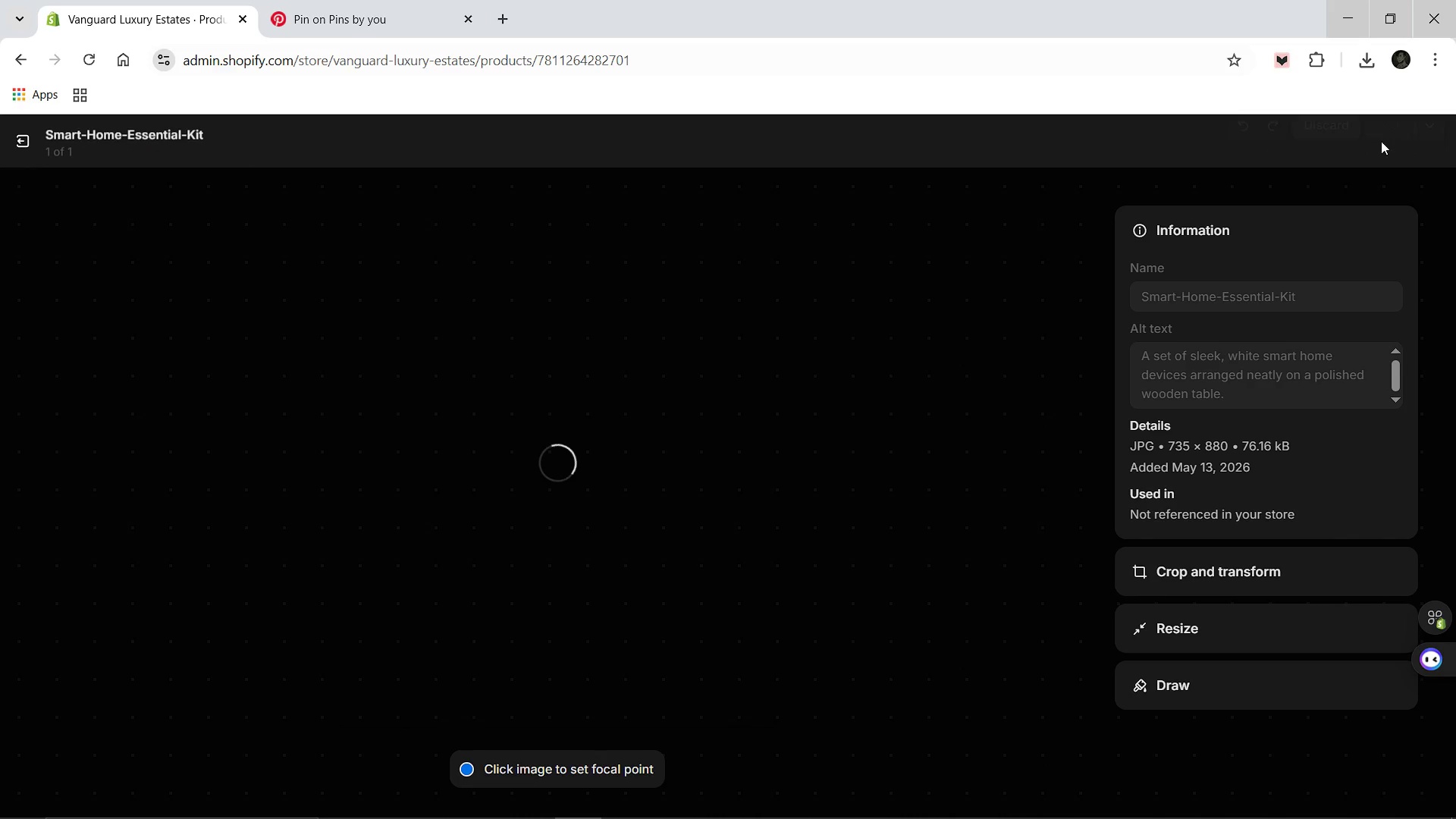 
left_click([26, 139])
 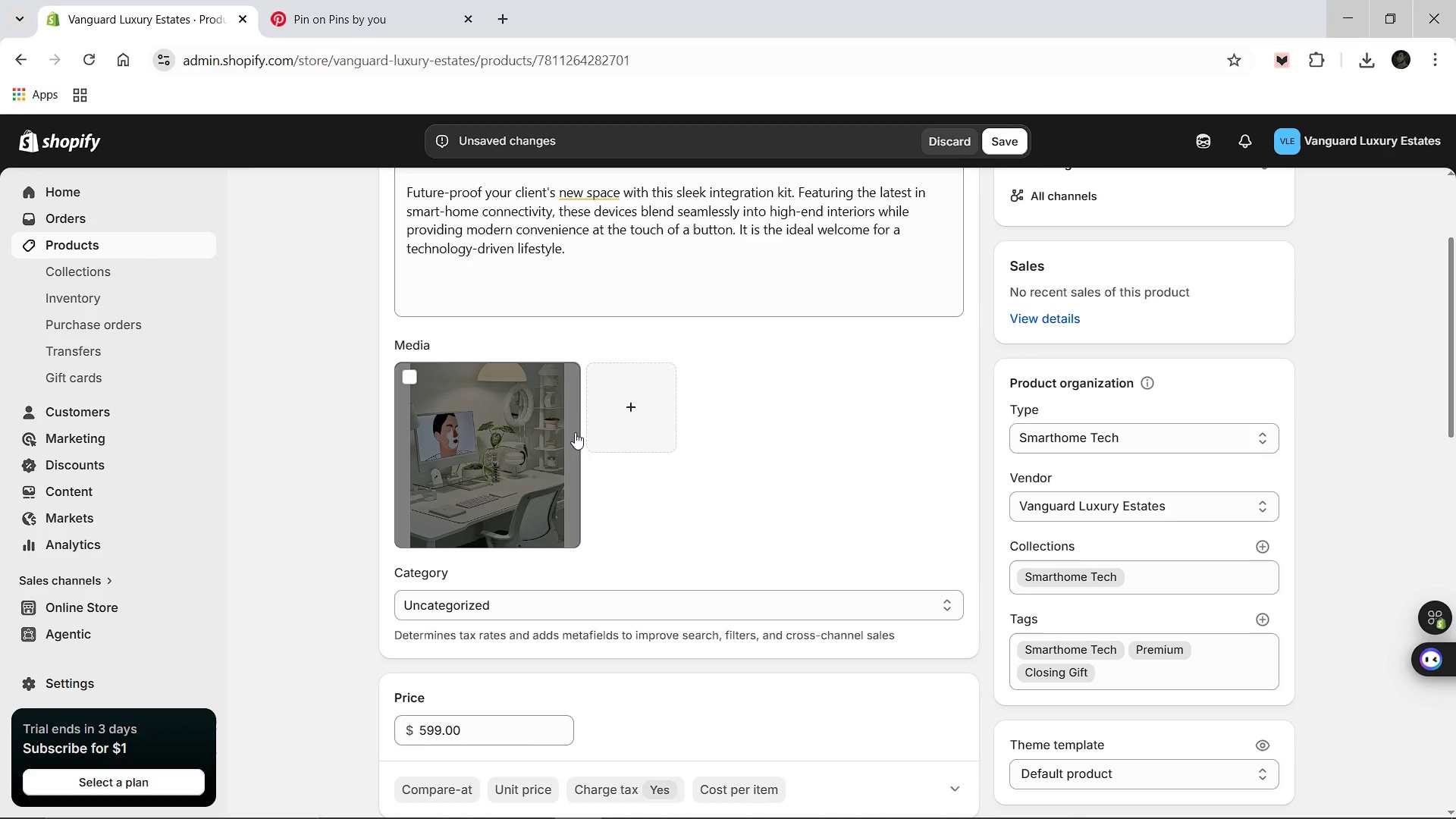 
scroll: coordinate [598, 477], scroll_direction: up, amount: 5.0
 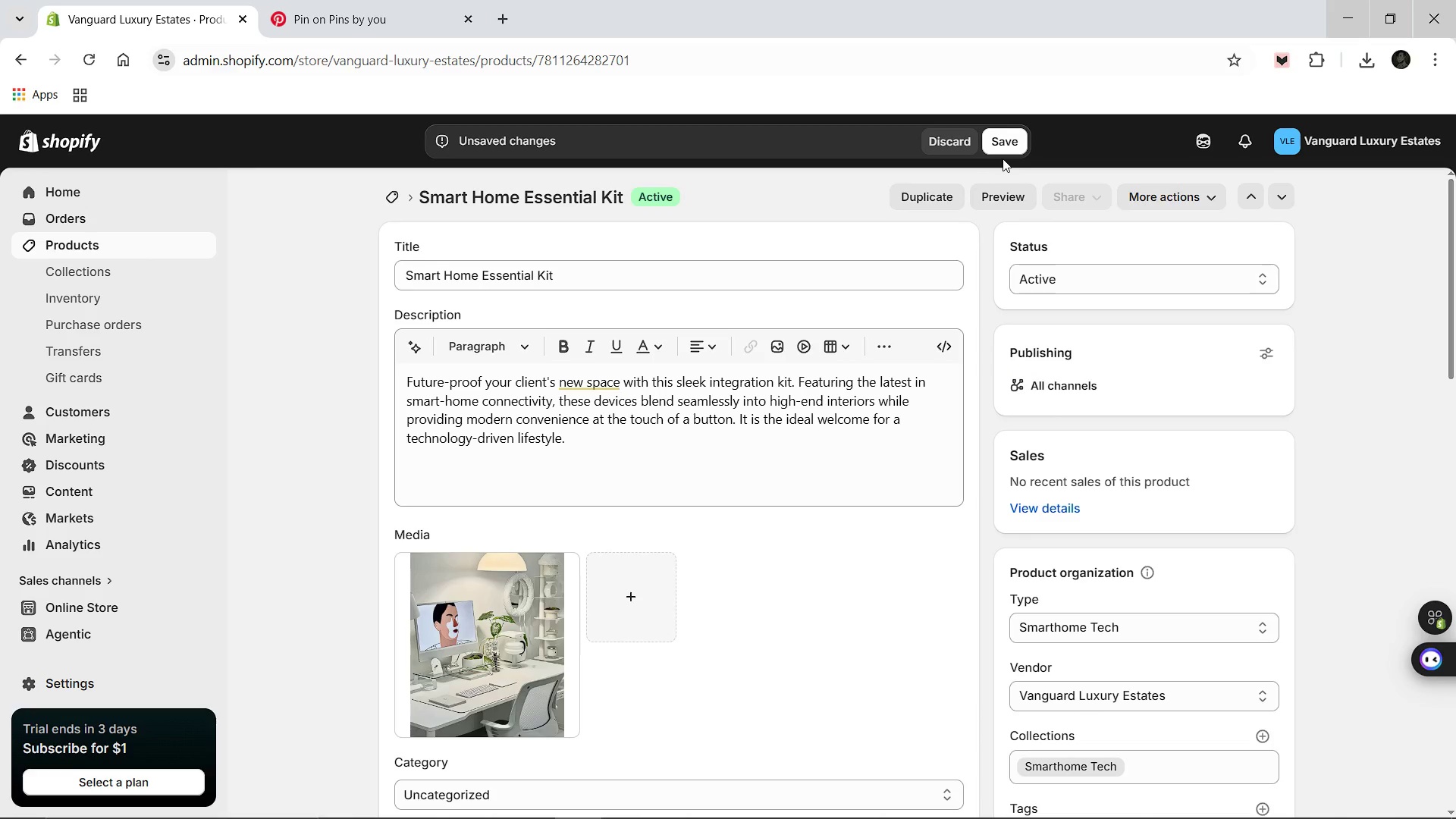 
left_click([1003, 154])
 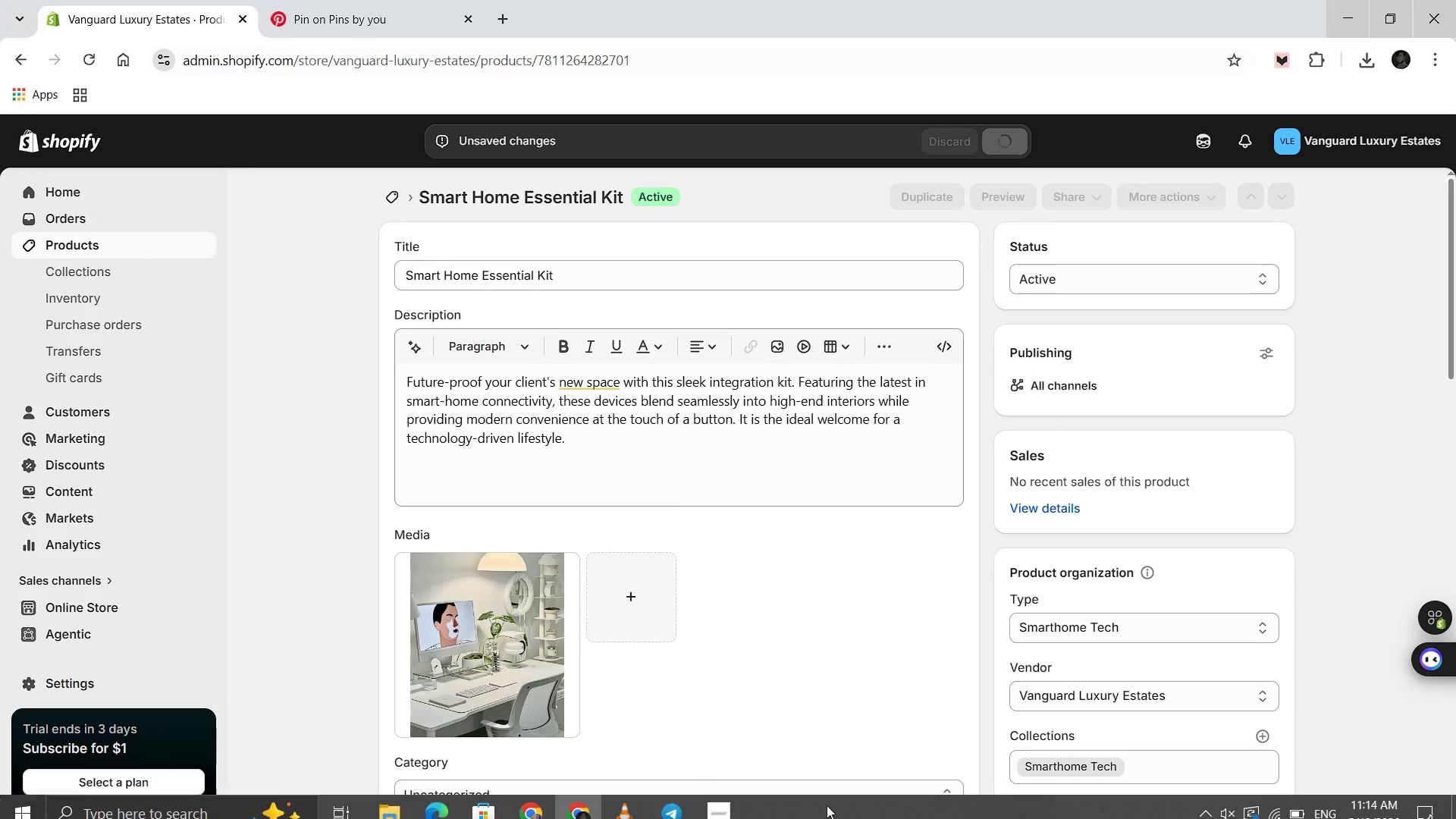 
left_click([713, 795])